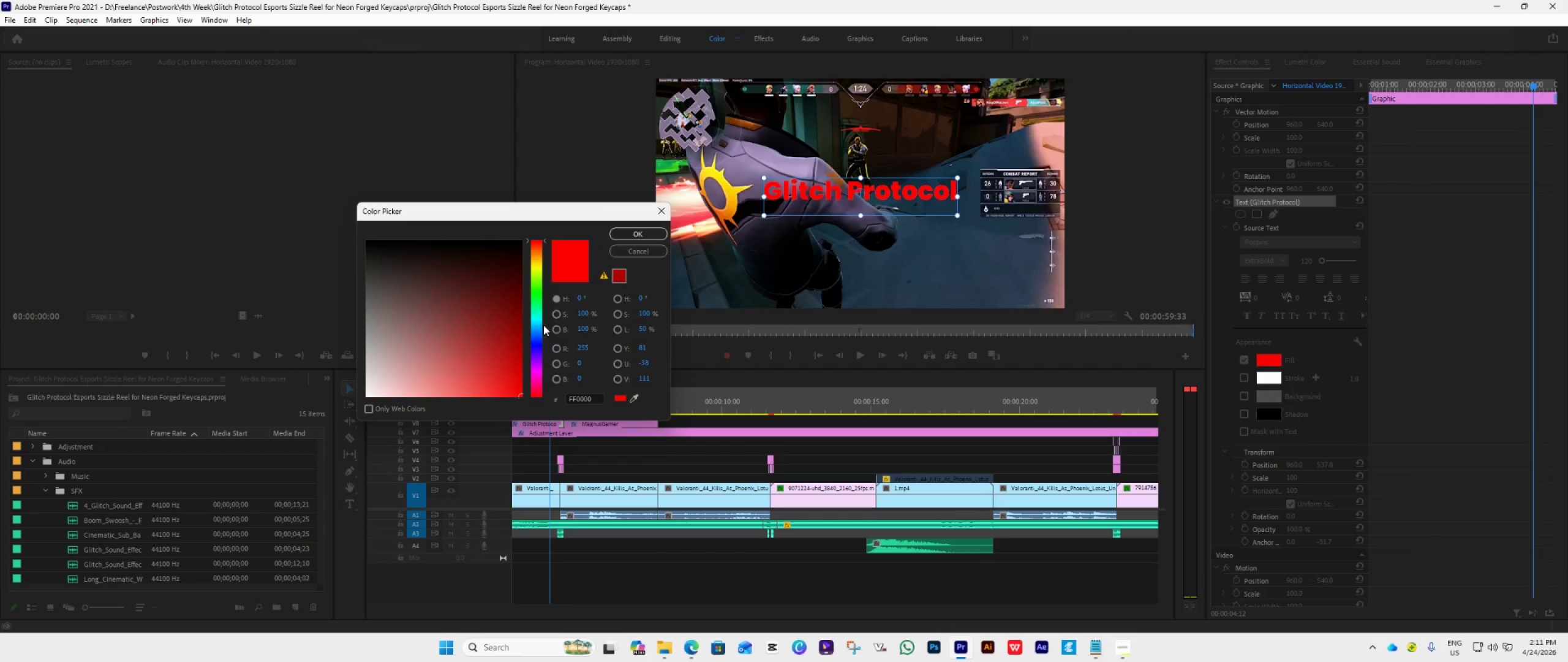 
left_click([535, 303])
 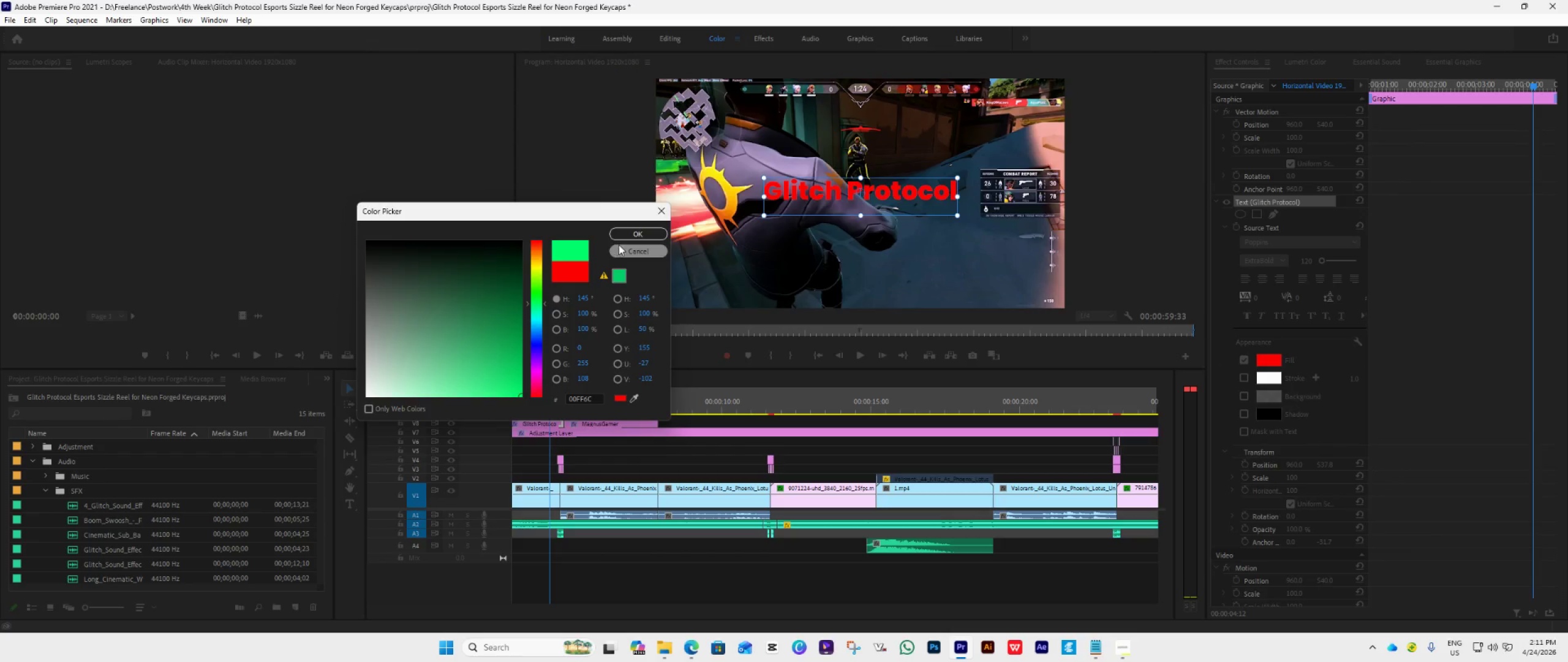 
left_click([628, 233])
 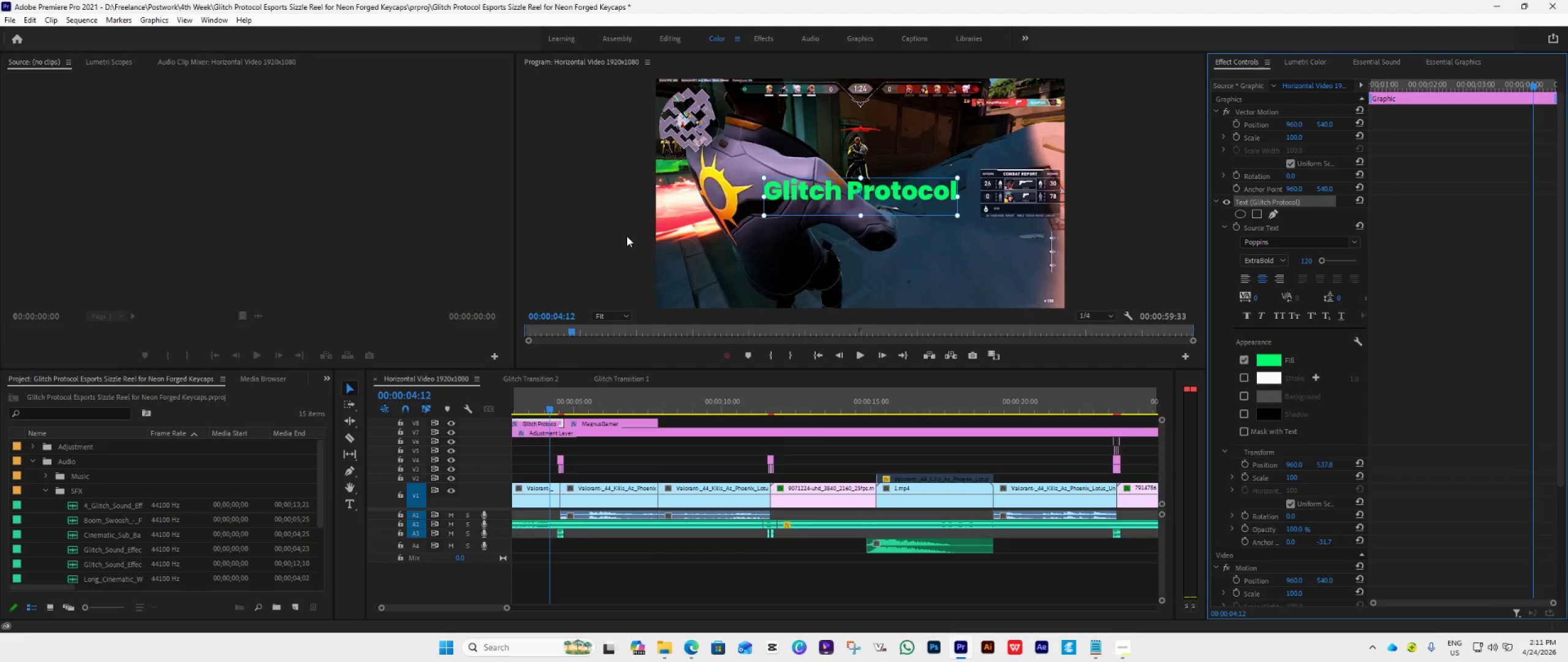 
wait(5.62)
 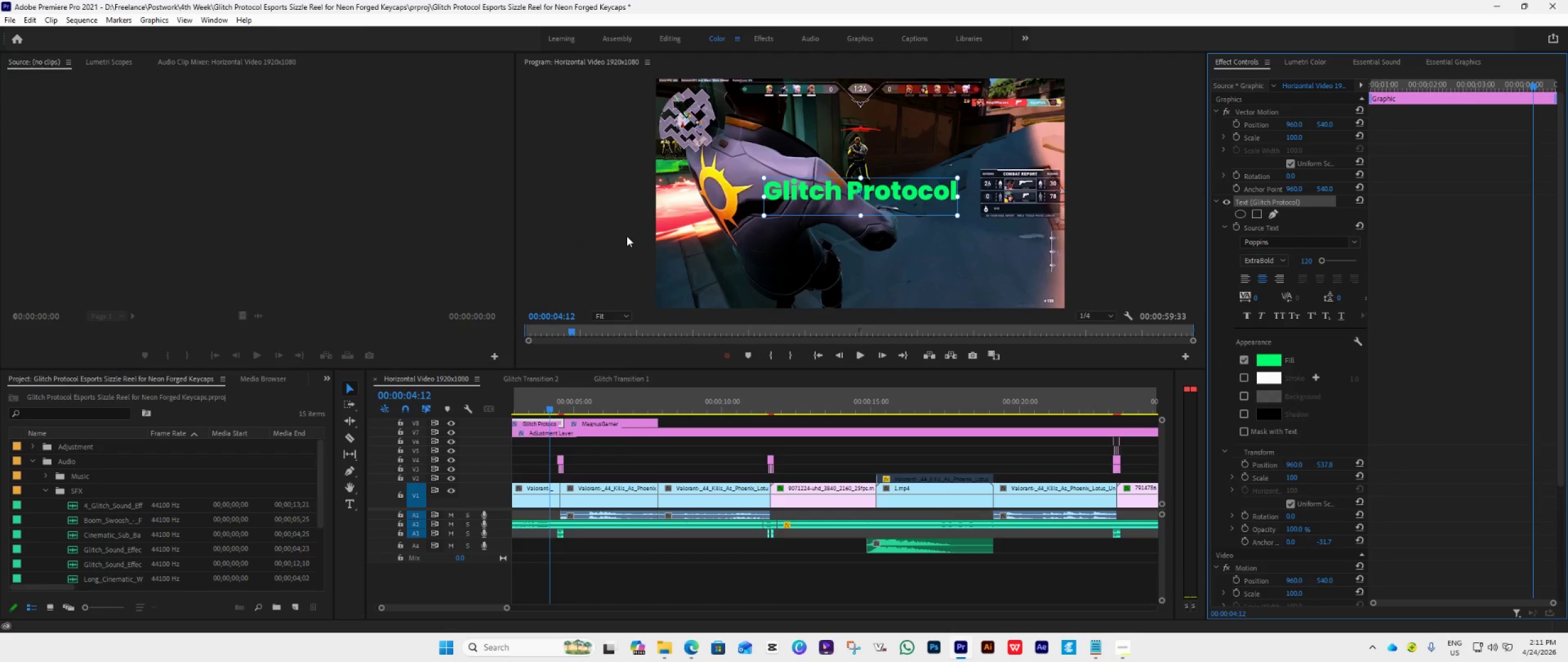 
left_click([786, 197])
 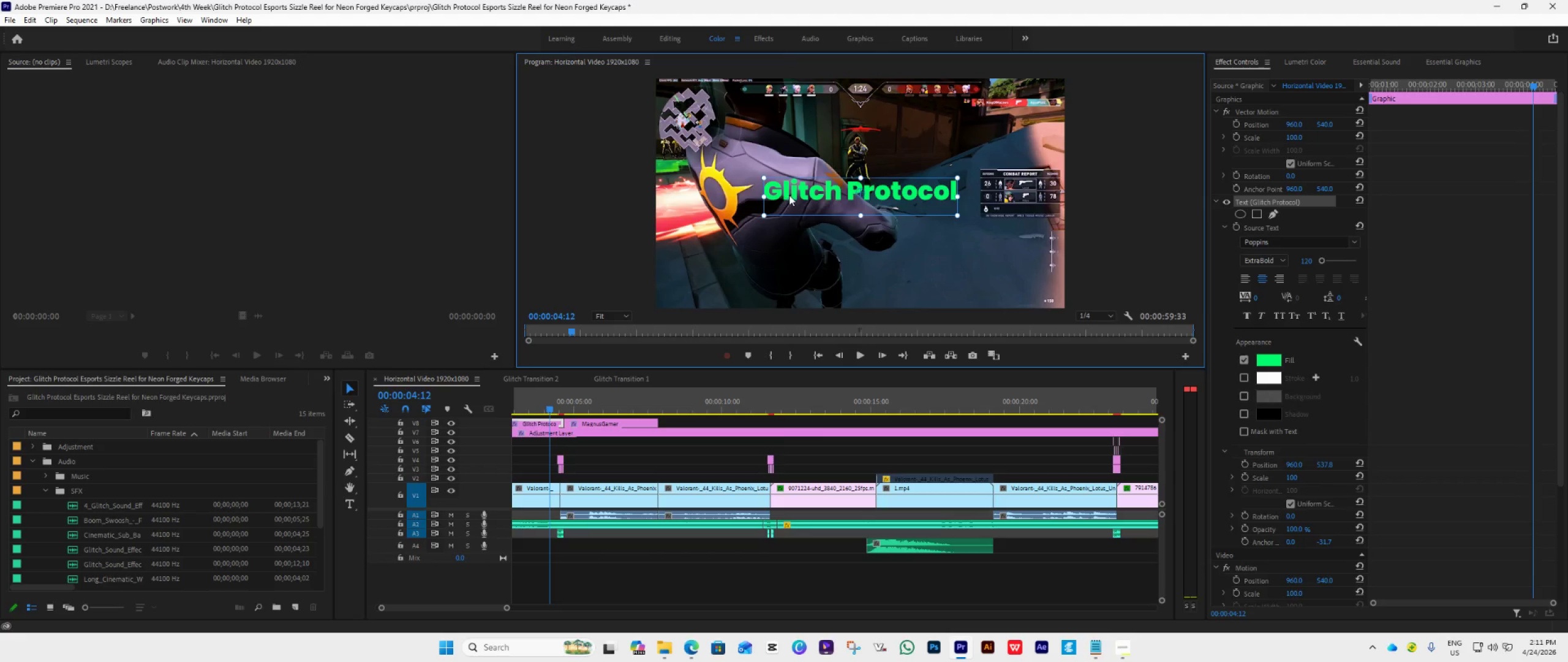 
left_click([790, 193])
 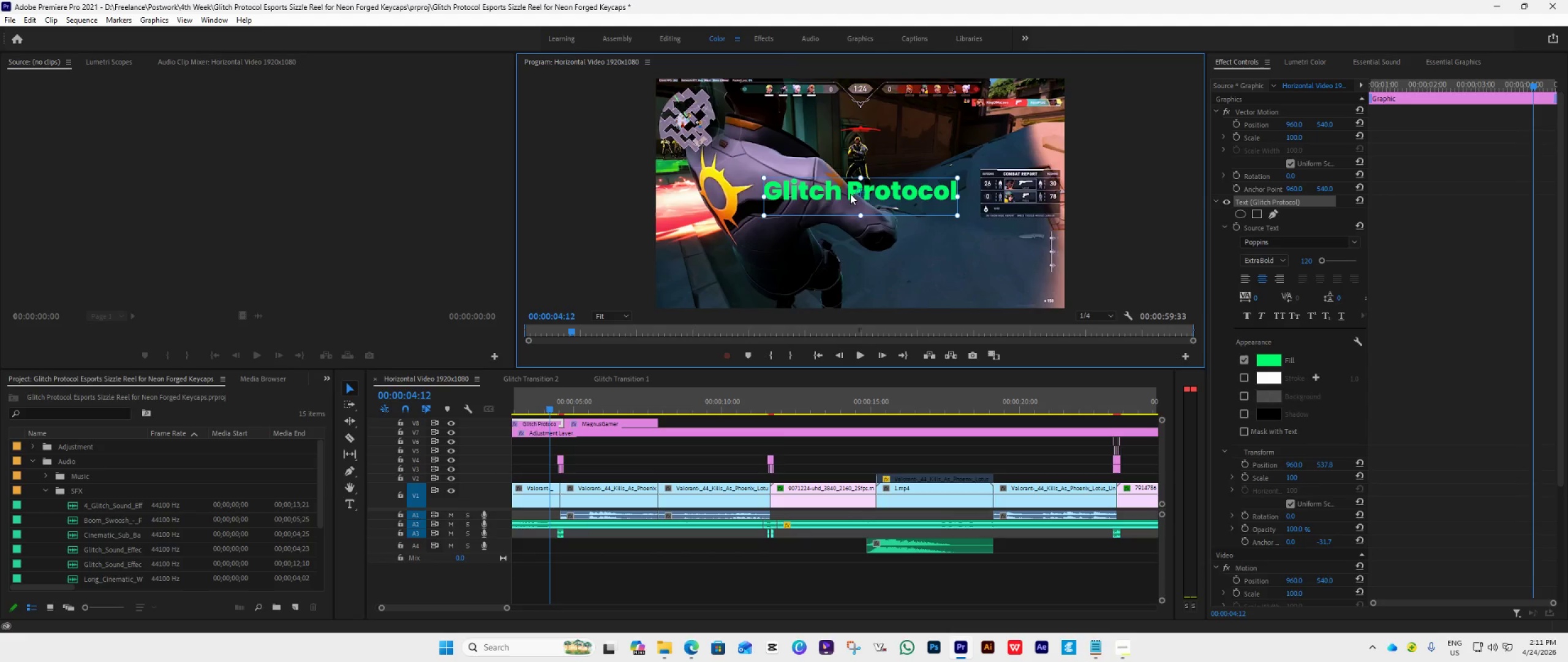 
double_click([850, 194])
 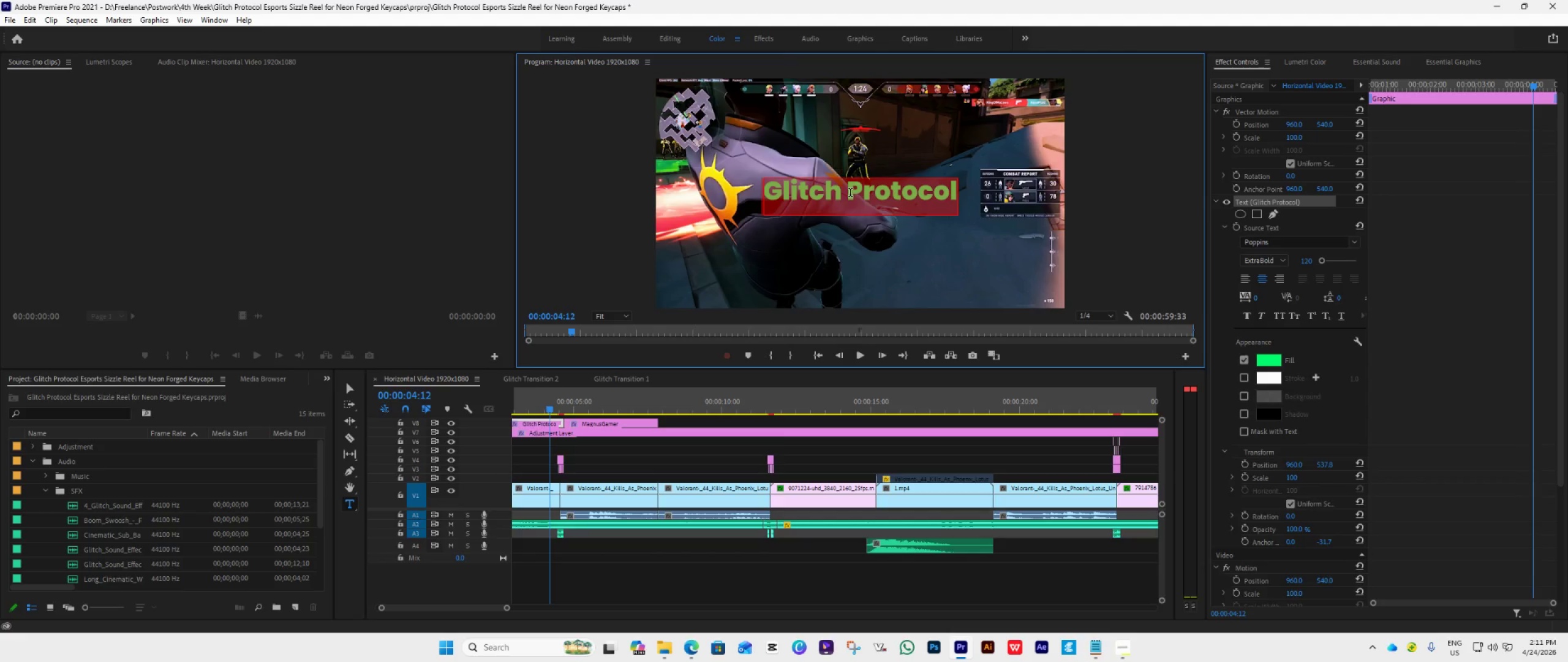 
left_click([851, 193])
 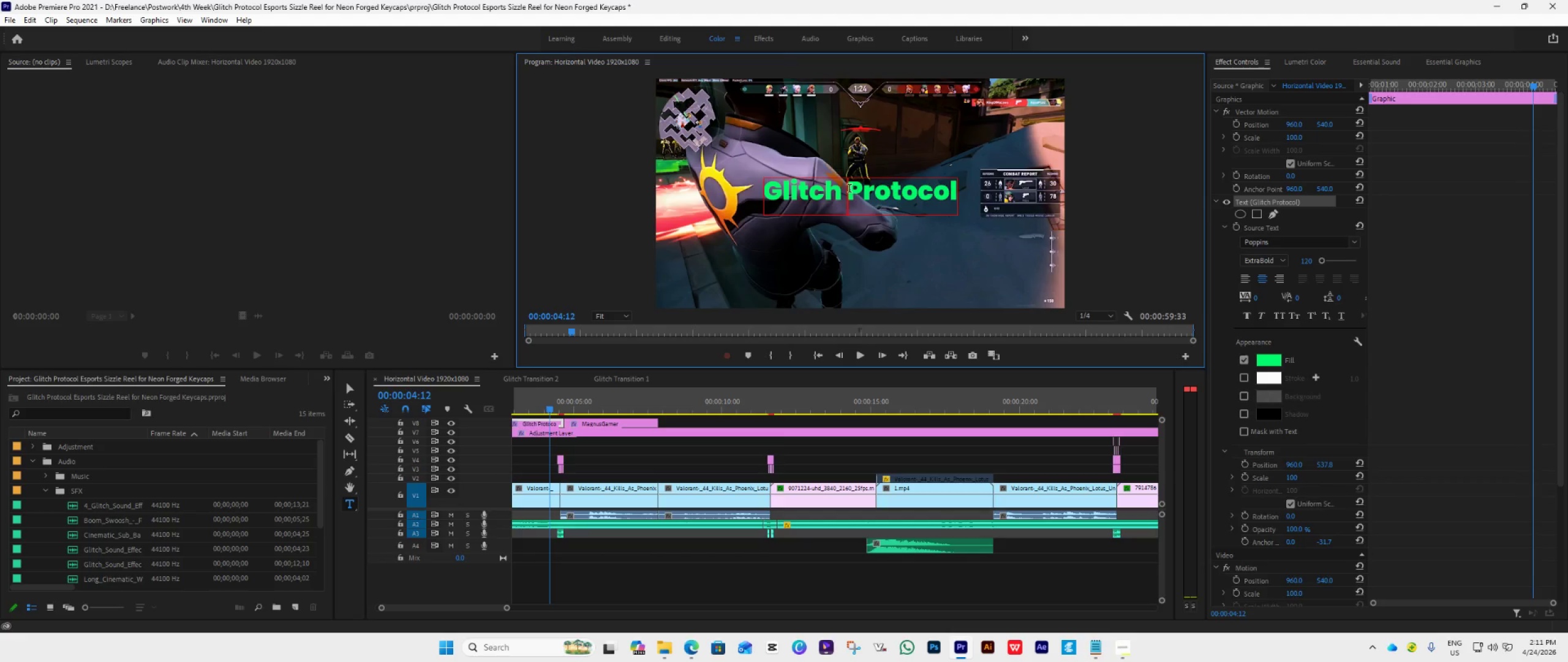 
left_click_drag(start_coordinate=[850, 189], to_coordinate=[960, 193])
 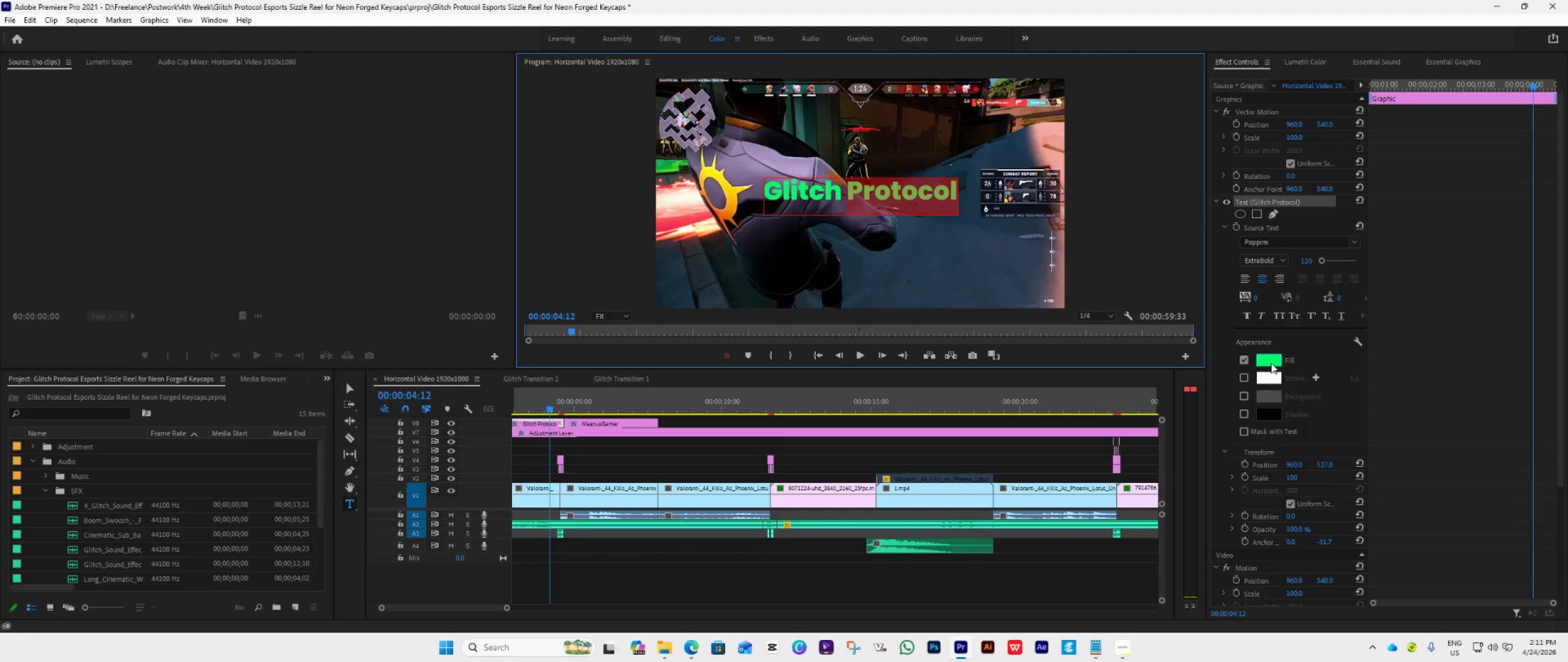 
left_click([1271, 363])
 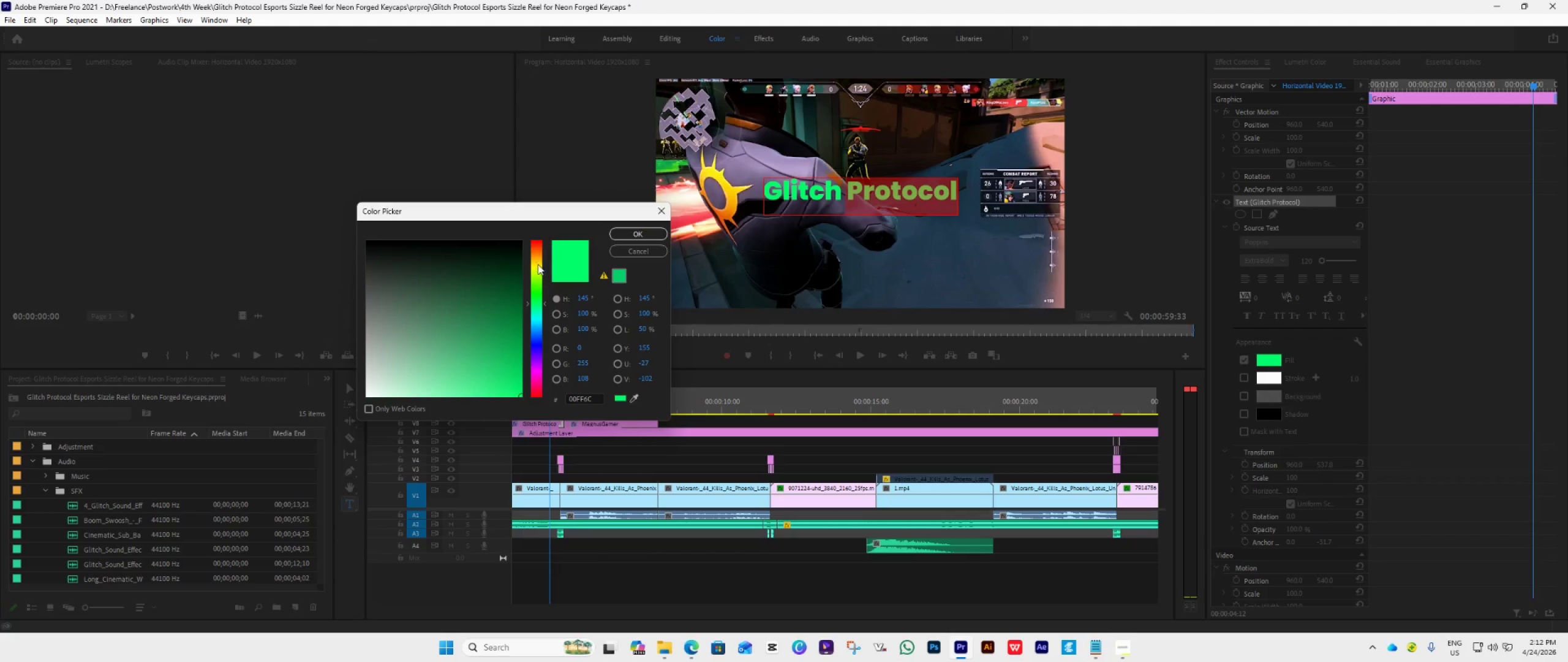 
left_click_drag(start_coordinate=[538, 380], to_coordinate=[538, 408])
 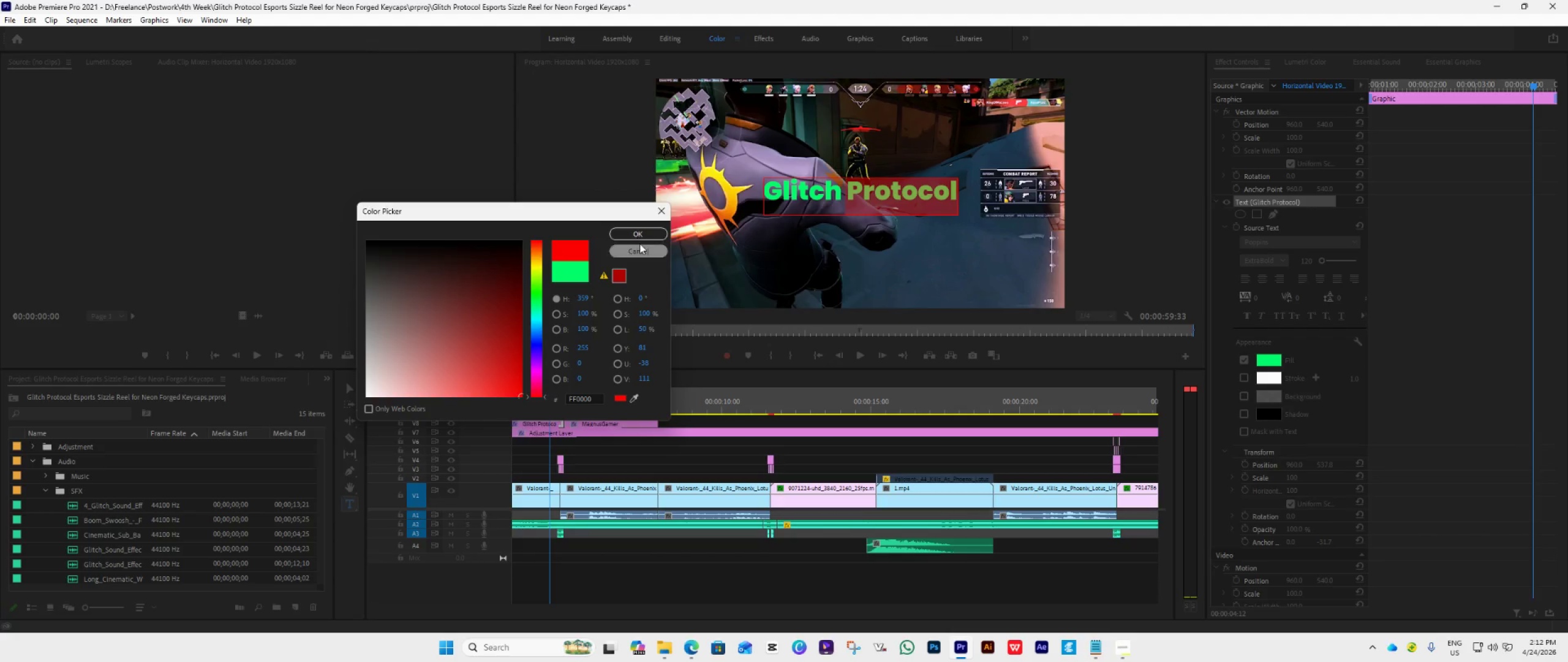 
left_click([643, 232])
 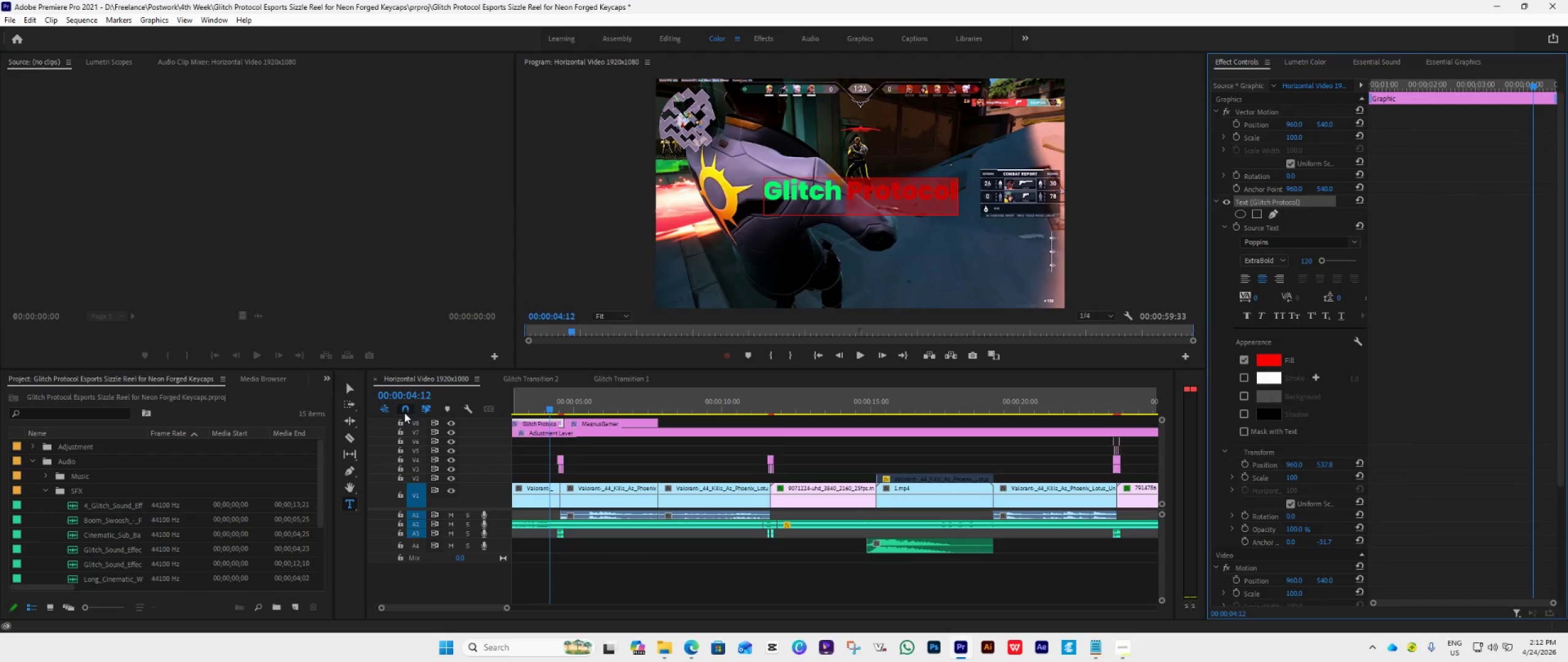 
left_click([349, 389])
 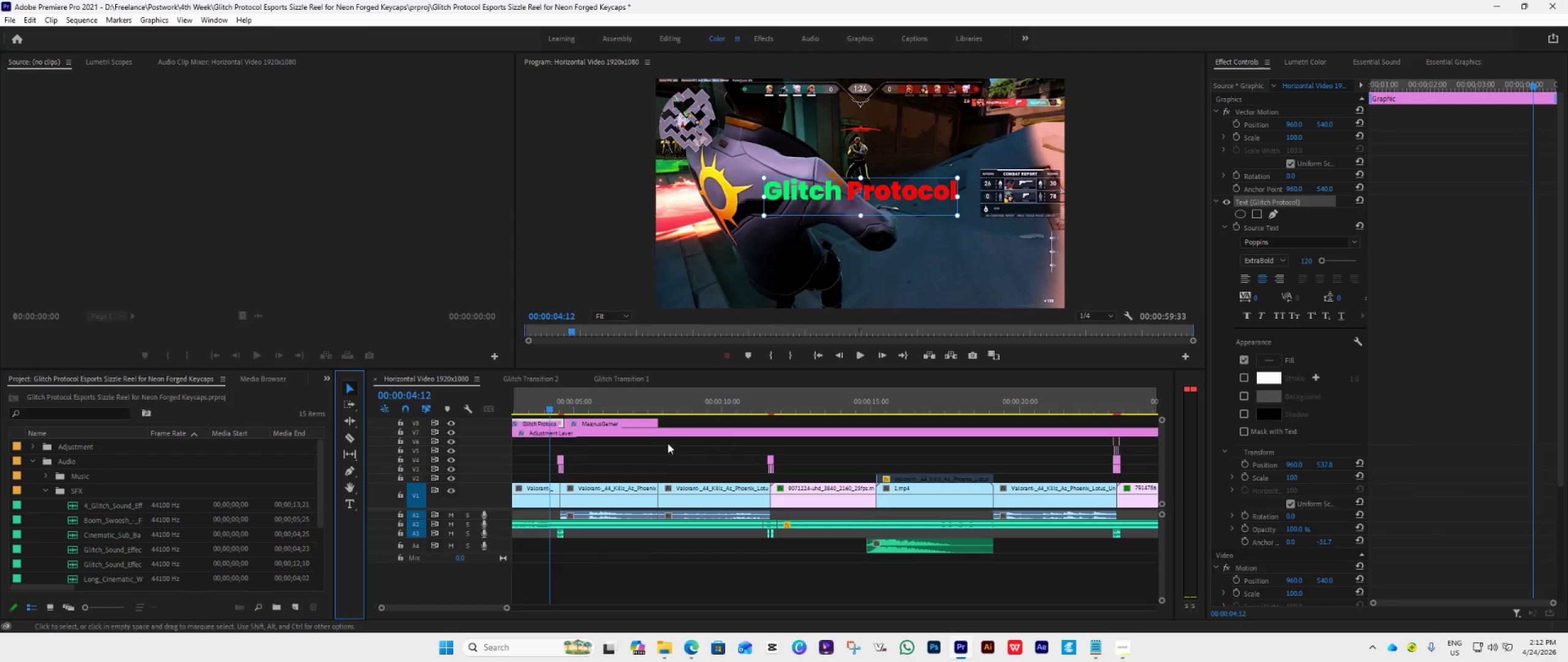 
left_click([658, 452])
 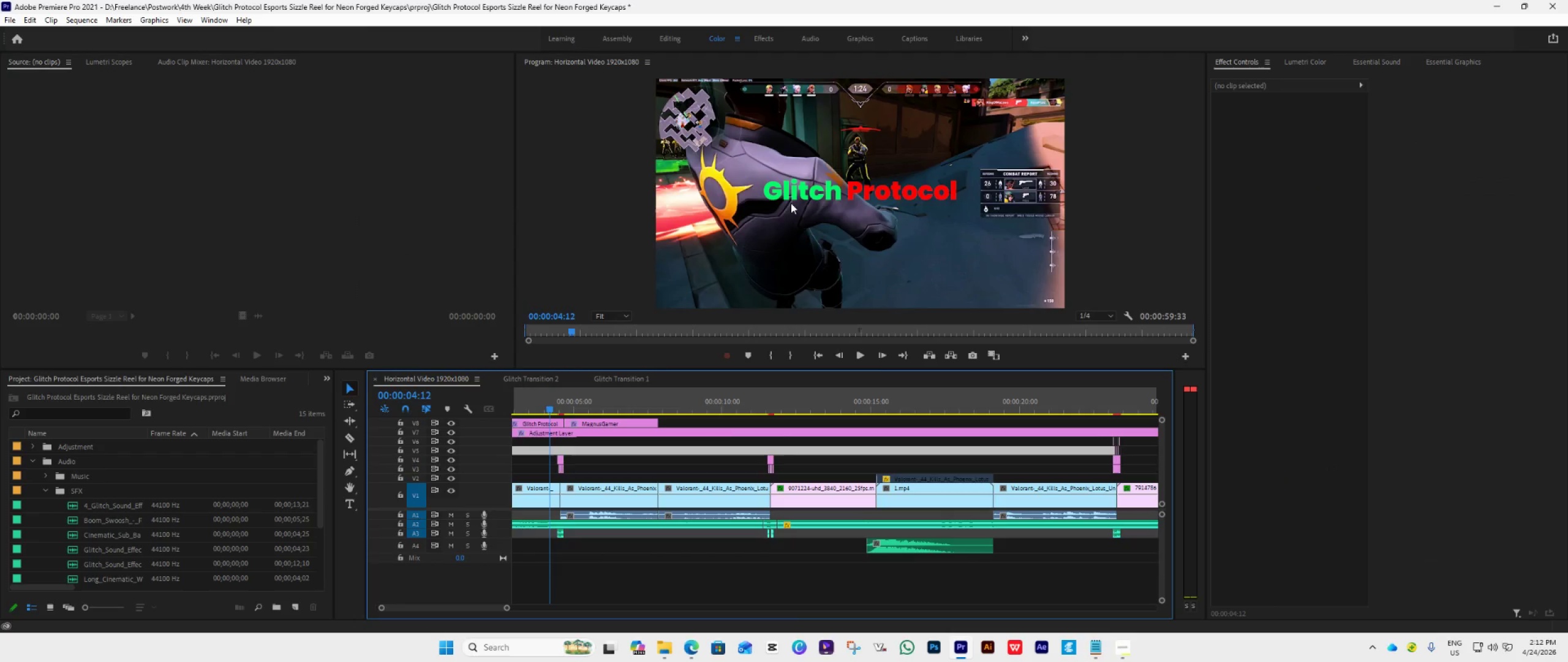 
left_click([791, 196])
 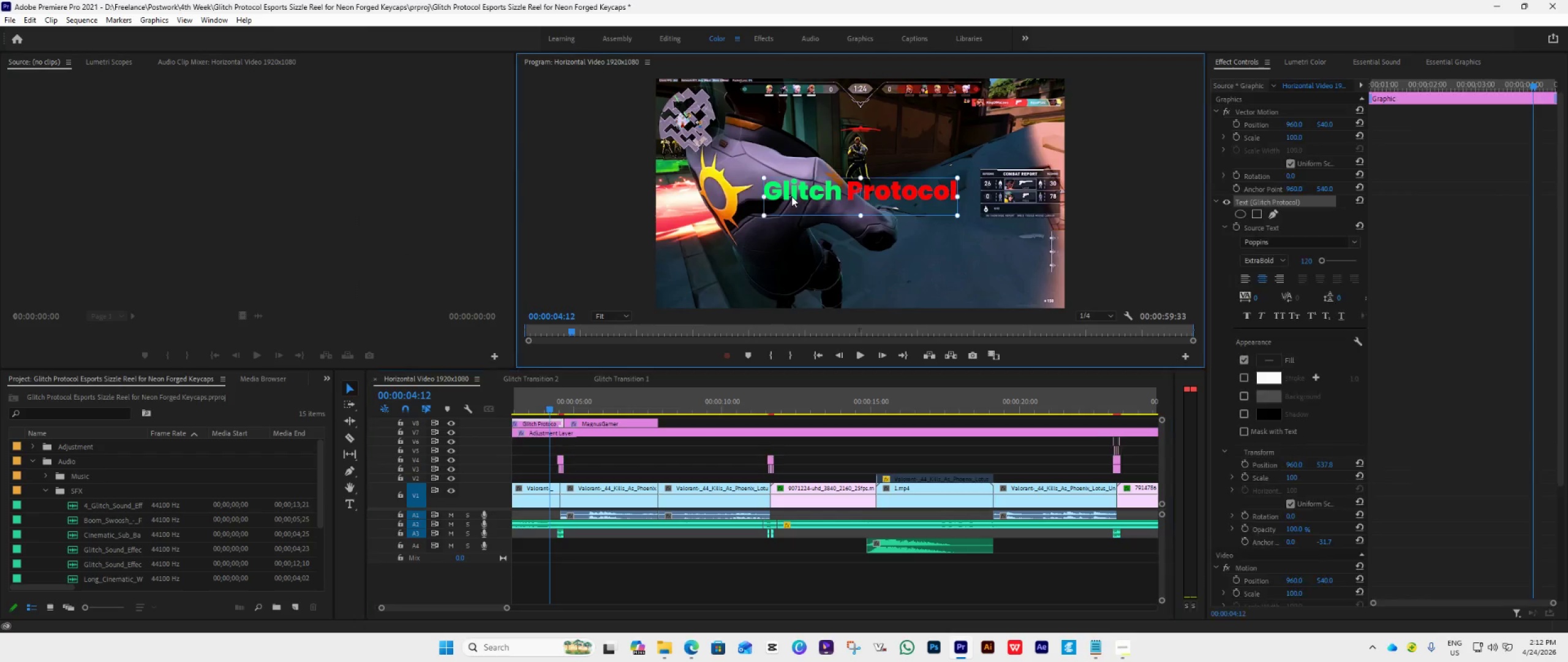 
mouse_move([1244, 408])
 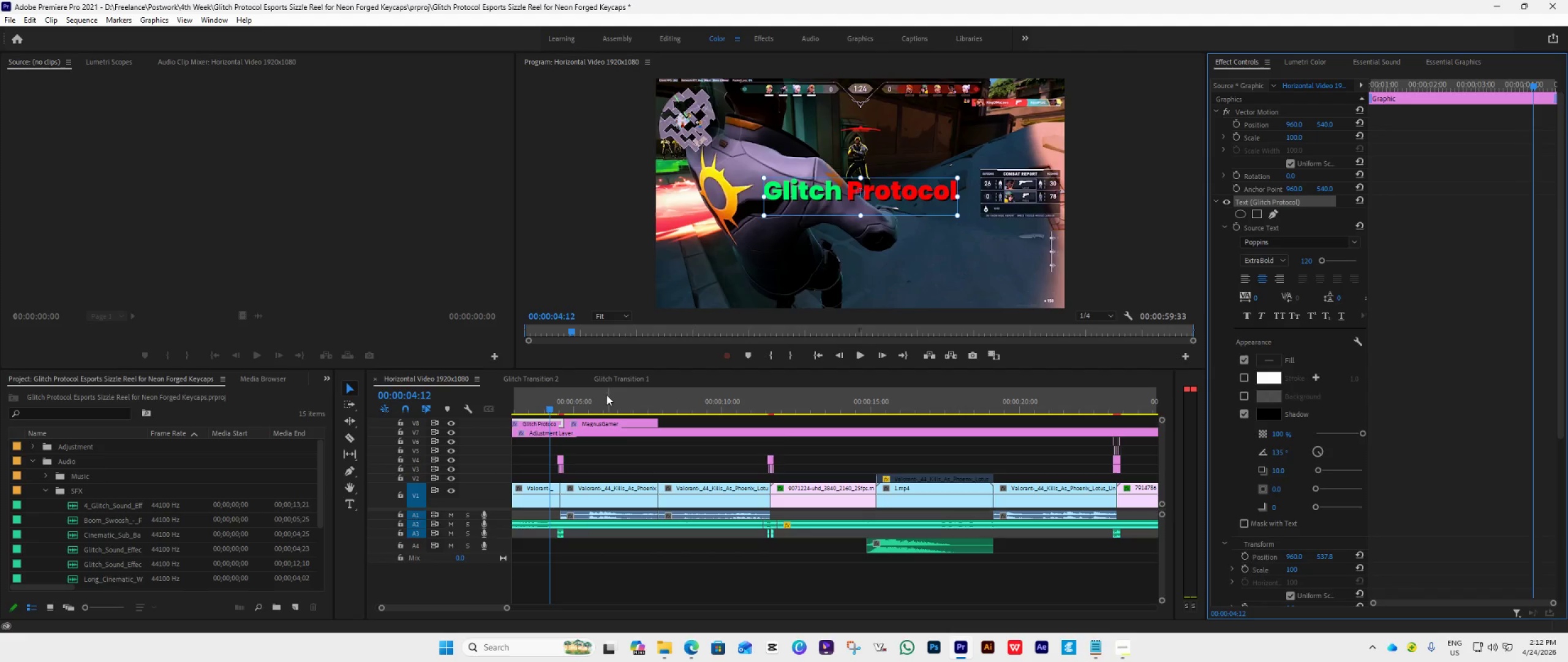 
wait(5.86)
 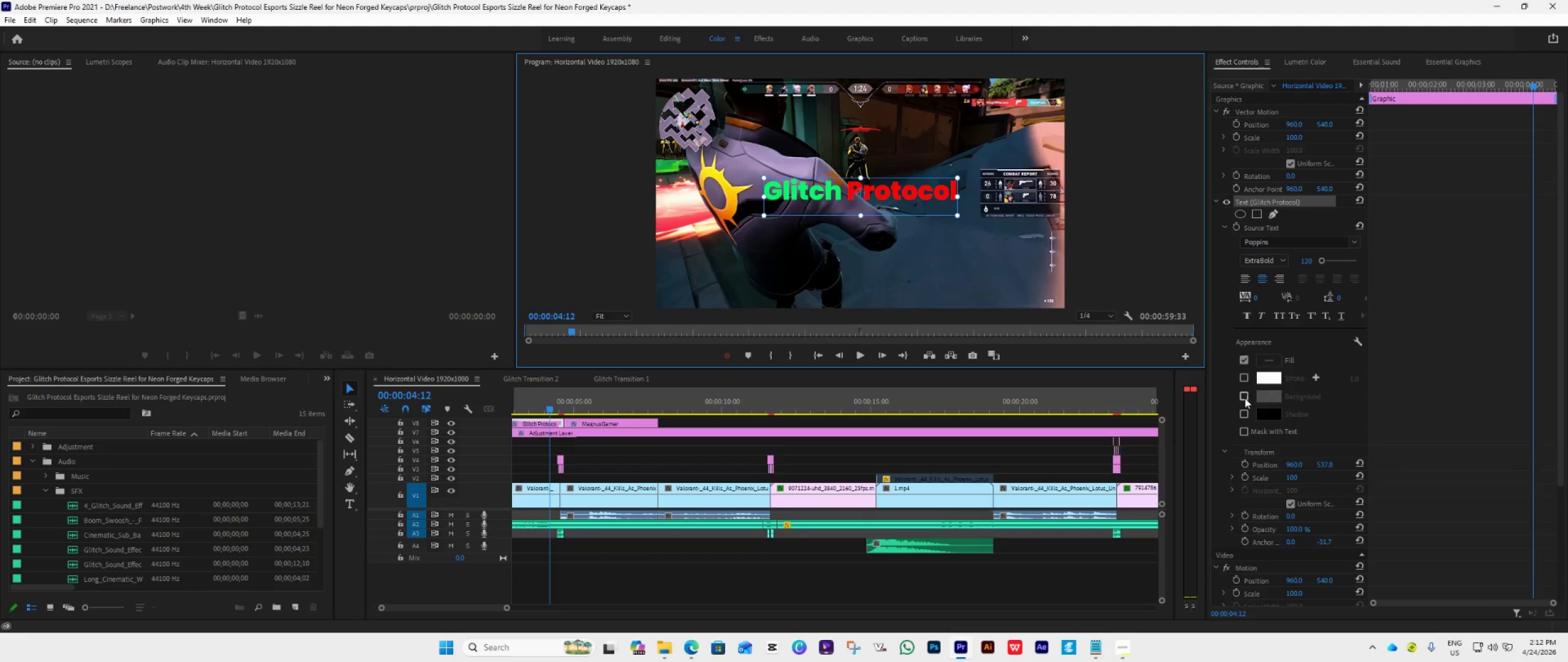 
left_click([619, 420])
 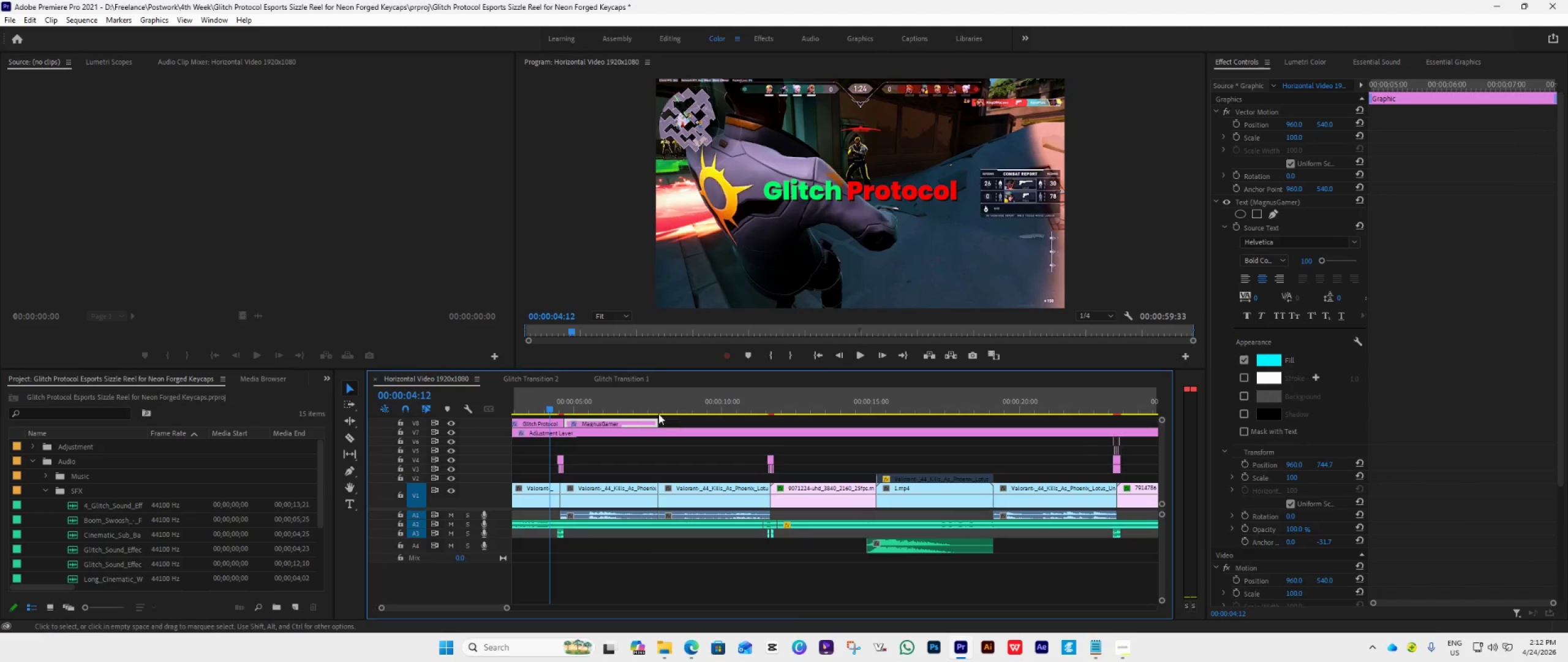 
left_click([607, 408])
 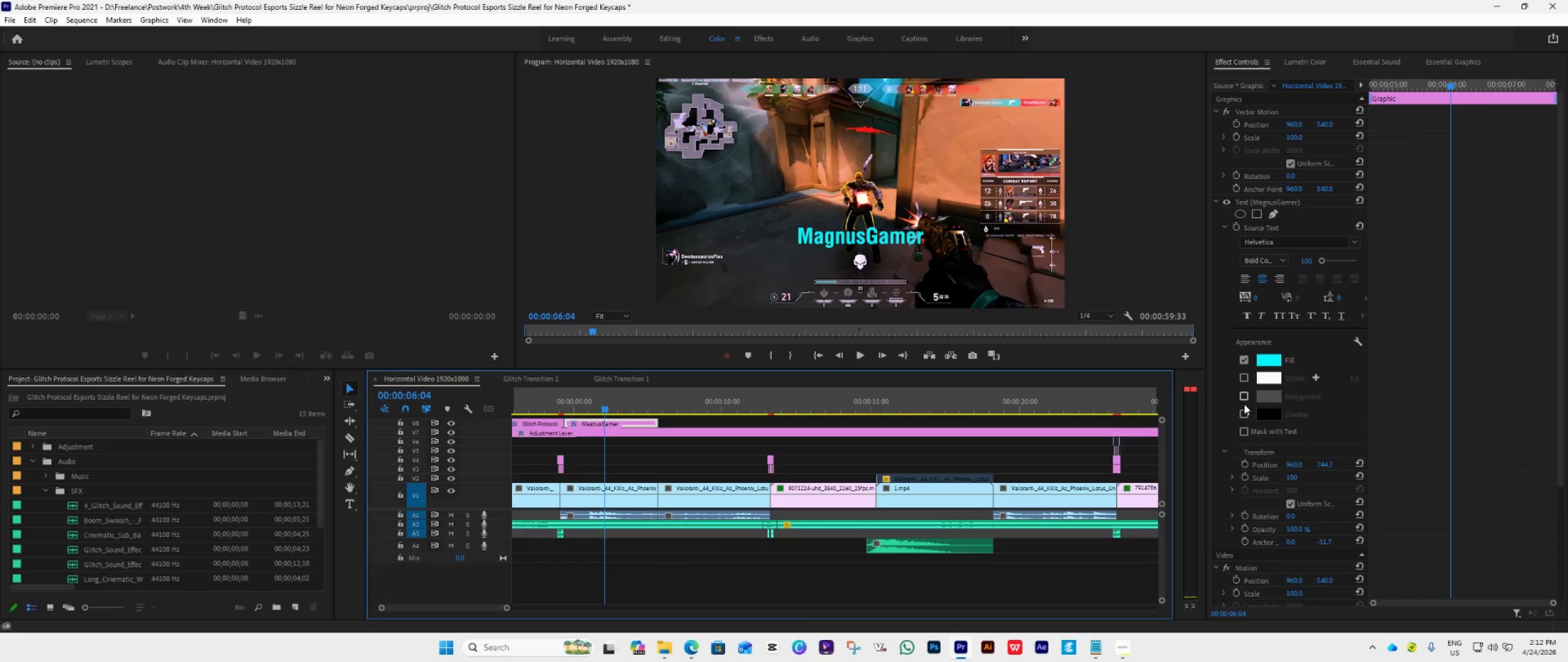 
left_click([1243, 409])
 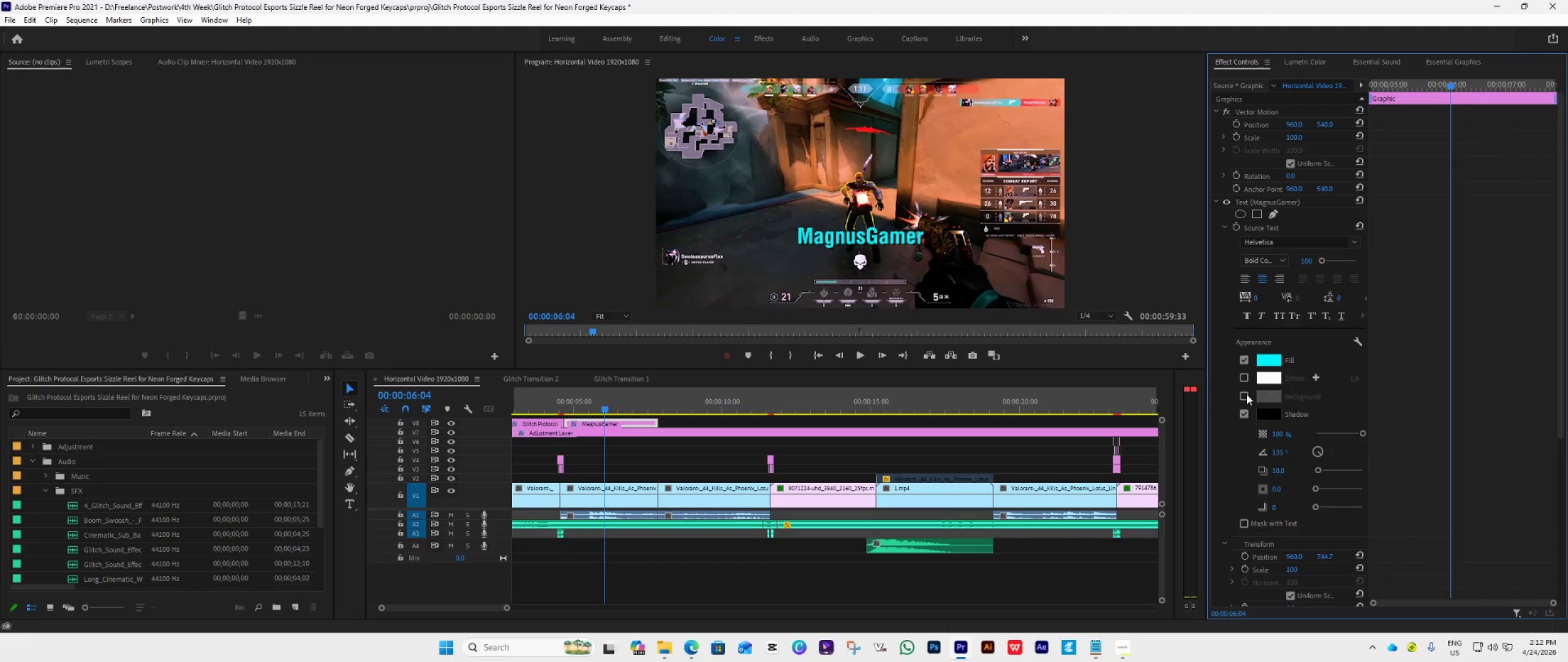 
left_click([1245, 394])
 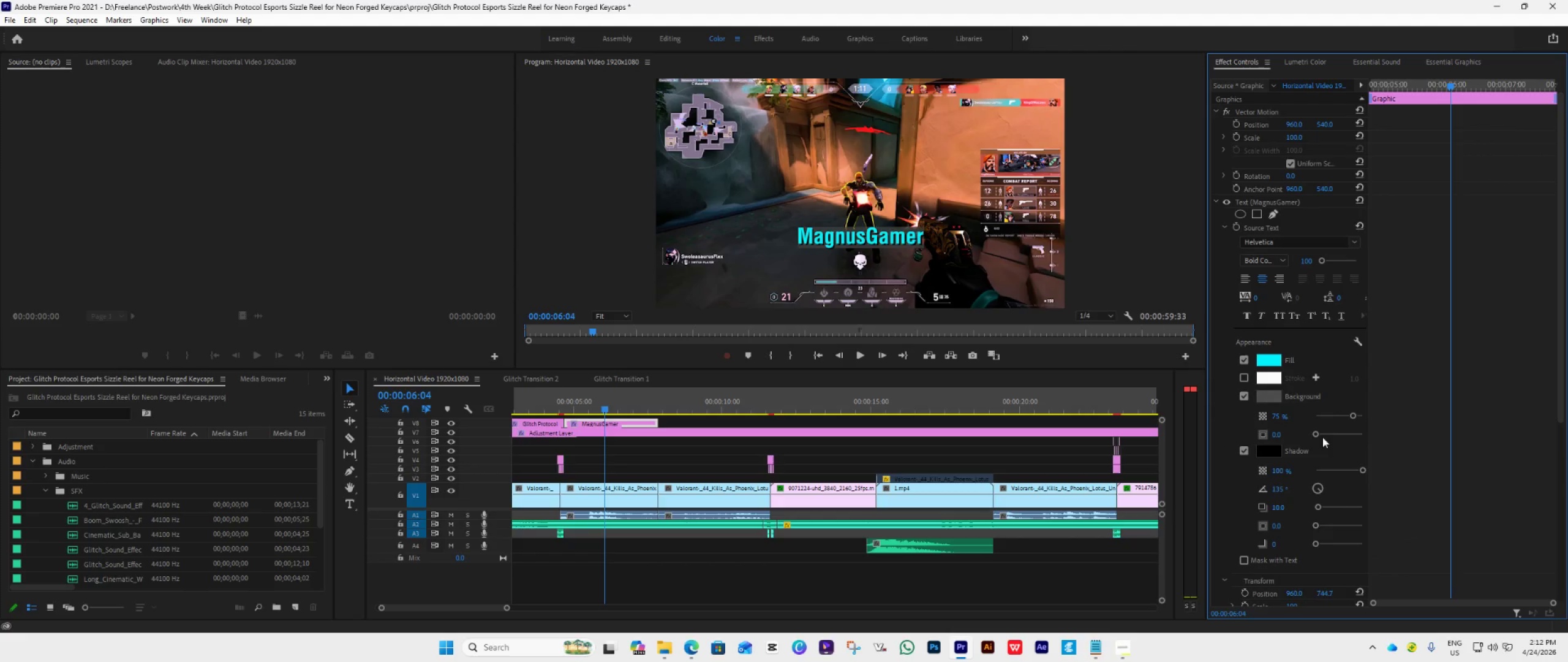 
left_click_drag(start_coordinate=[1318, 433], to_coordinate=[1324, 435])
 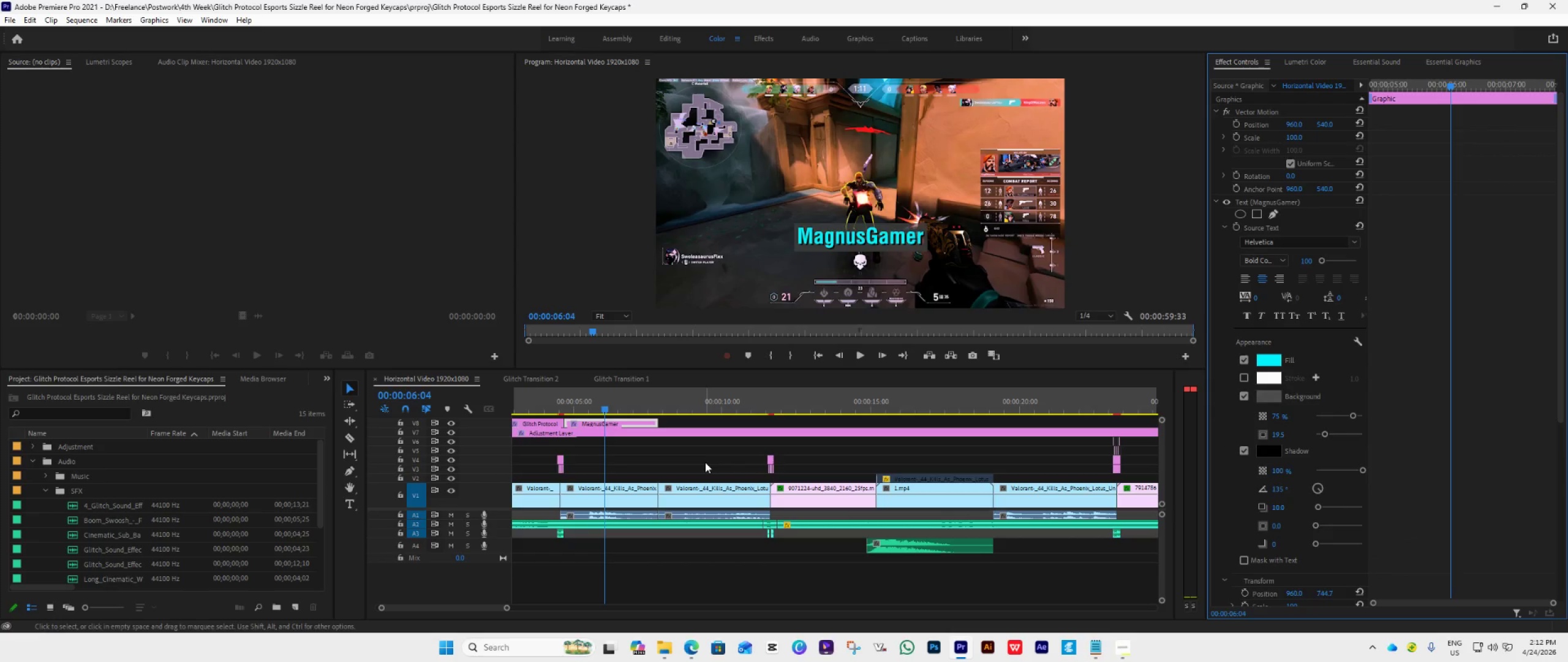 
left_click([705, 462])
 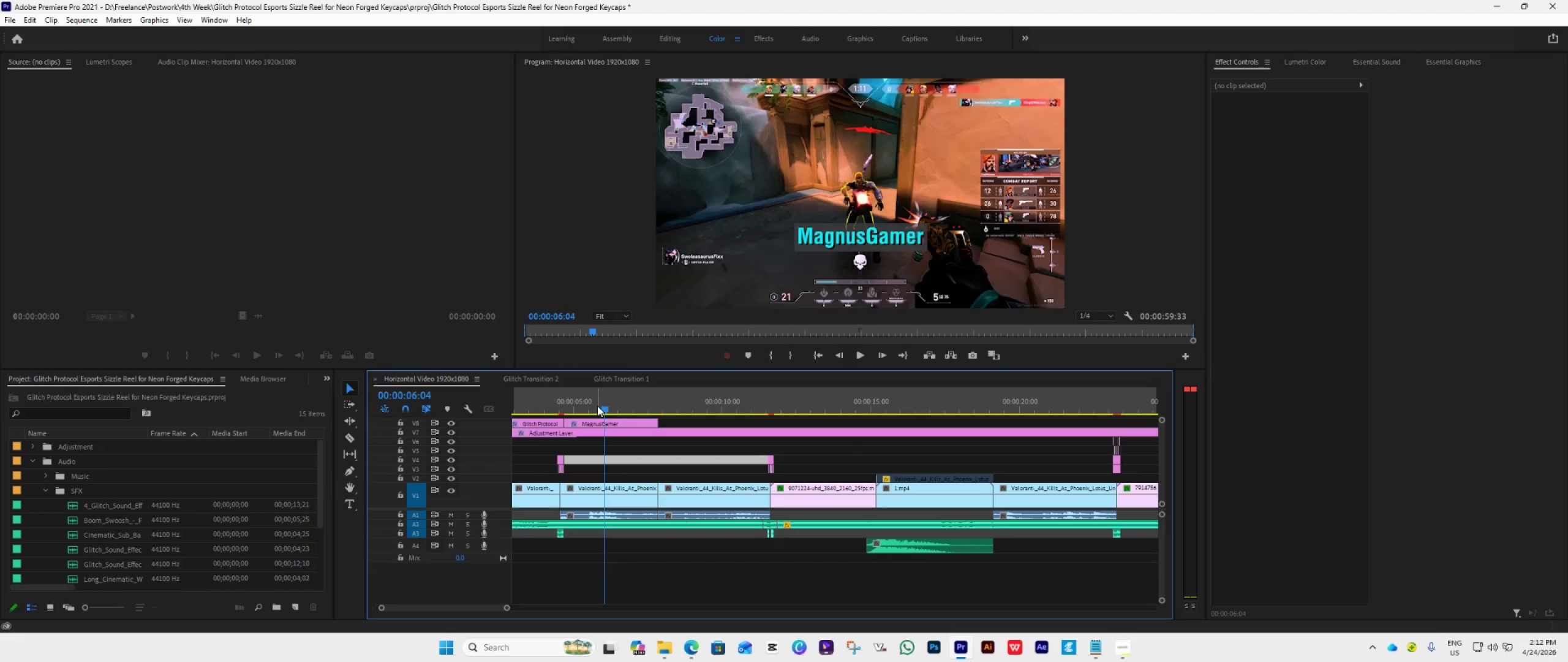 
left_click_drag(start_coordinate=[604, 408], to_coordinate=[552, 440])
 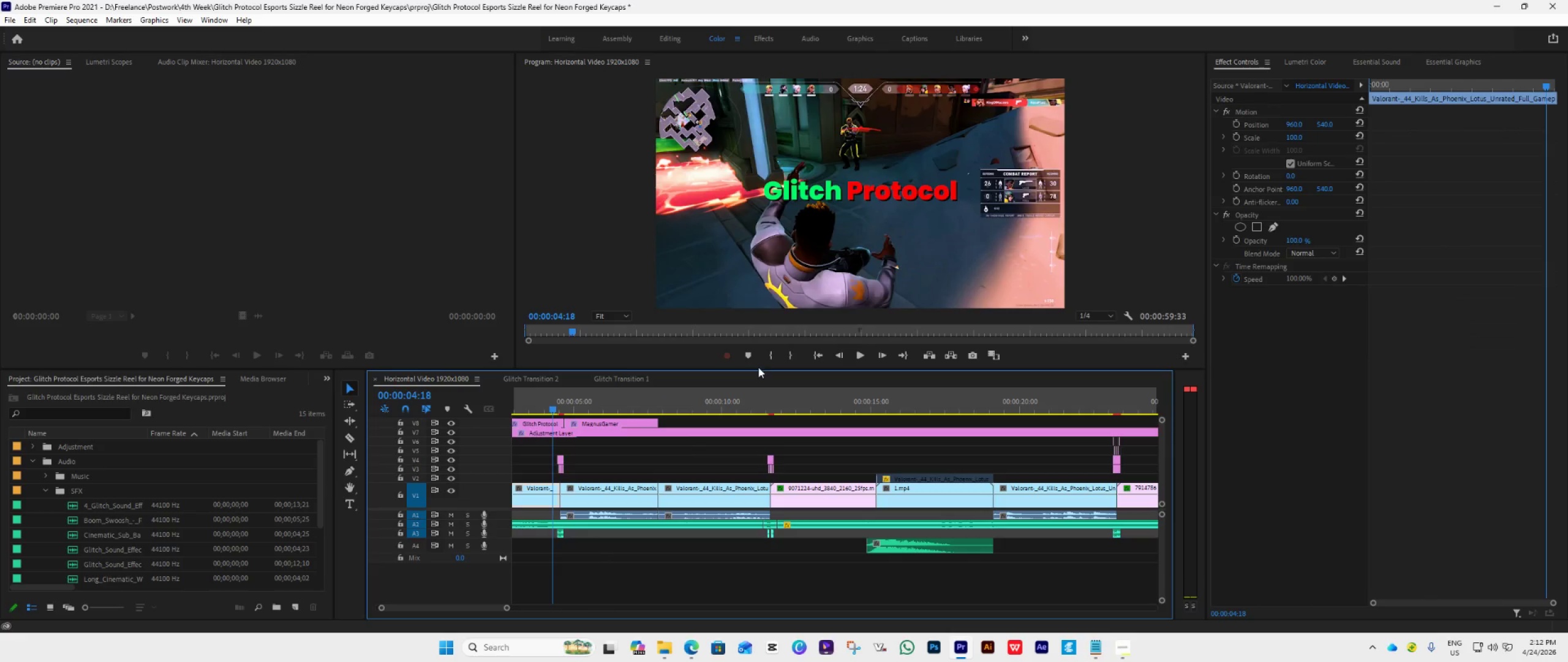 
left_click_drag(start_coordinate=[756, 370], to_coordinate=[790, 254])
 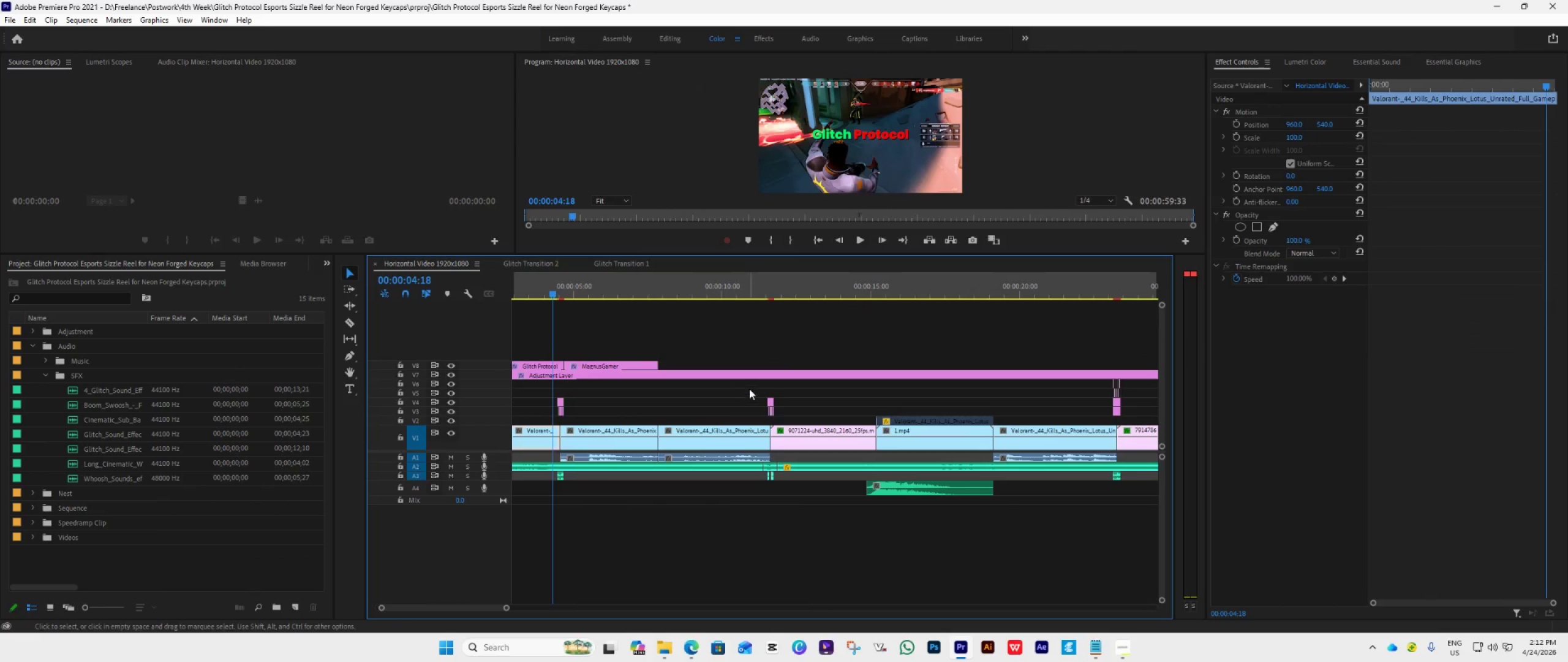 
left_click_drag(start_coordinate=[749, 389], to_coordinate=[796, 417])
 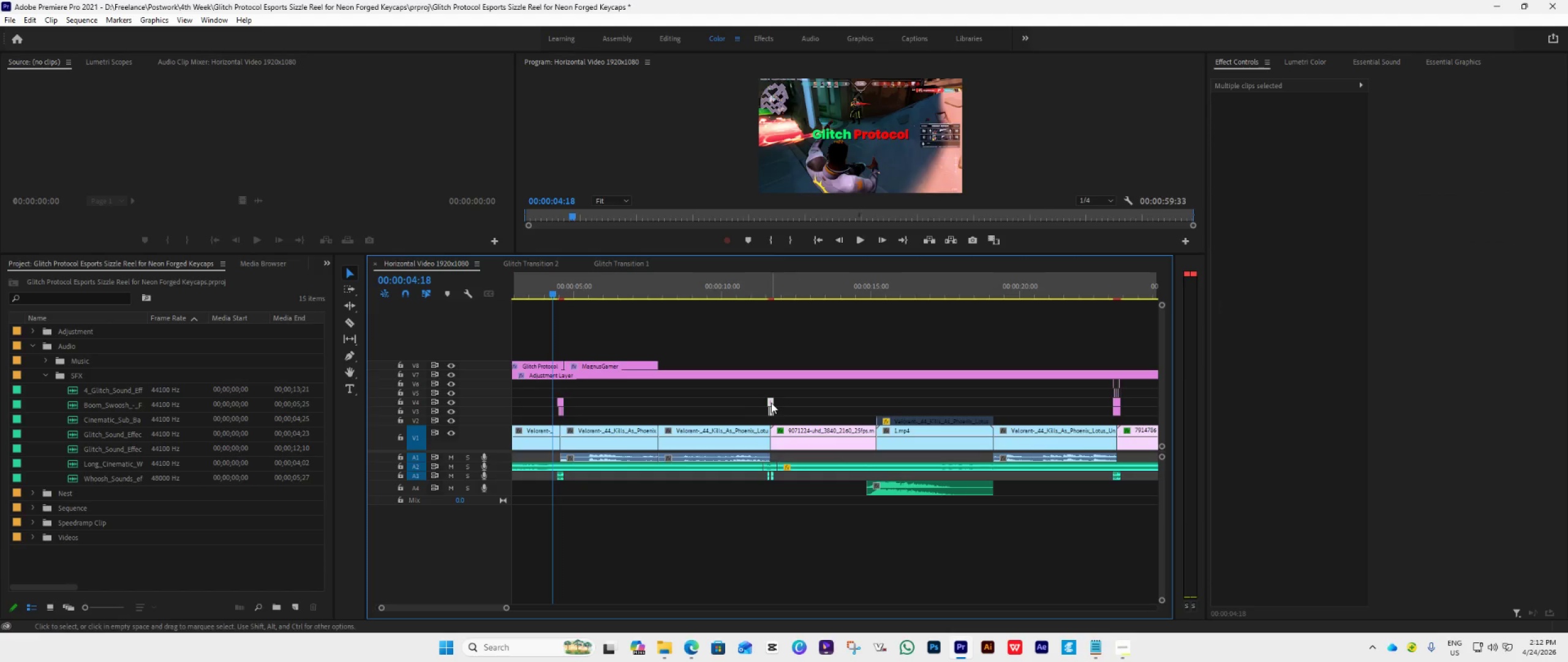 
left_click_drag(start_coordinate=[771, 403], to_coordinate=[657, 386])
 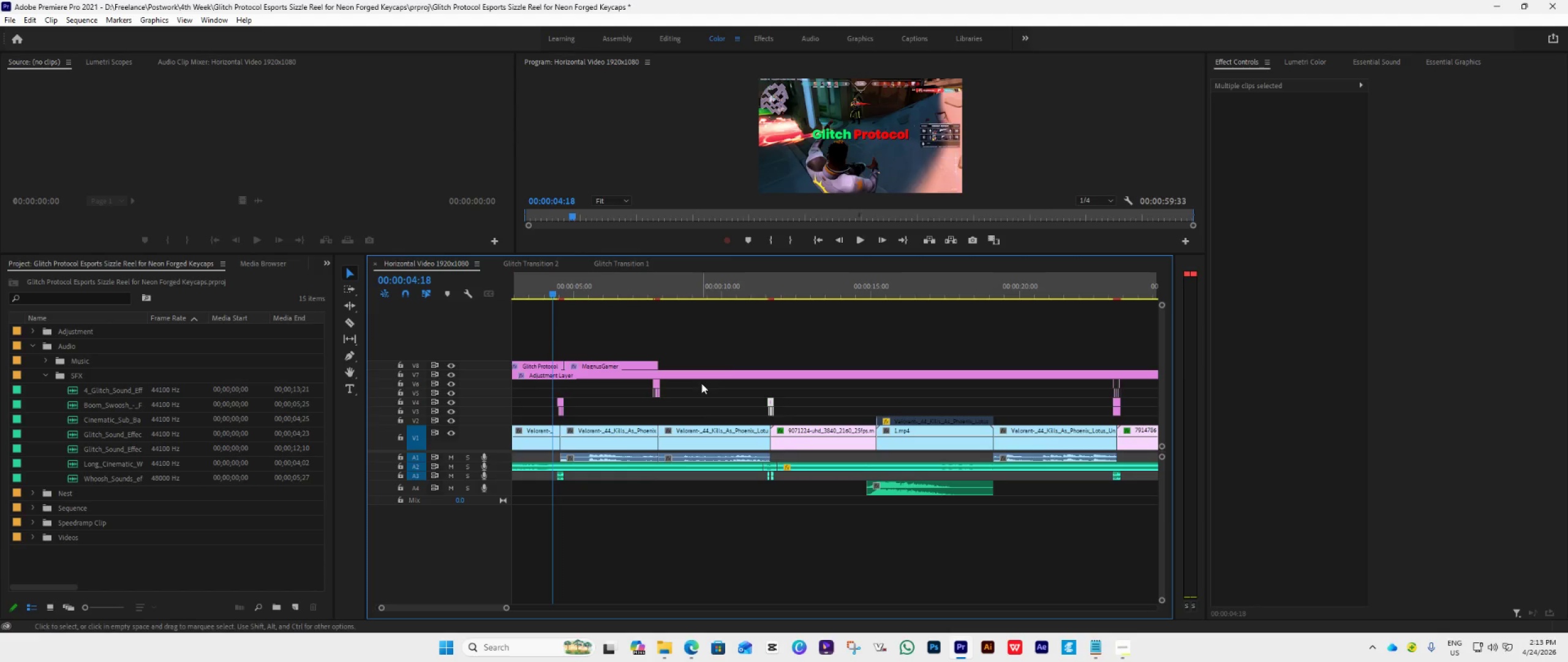 
hold_key(key=AltLeft, duration=10.69)
 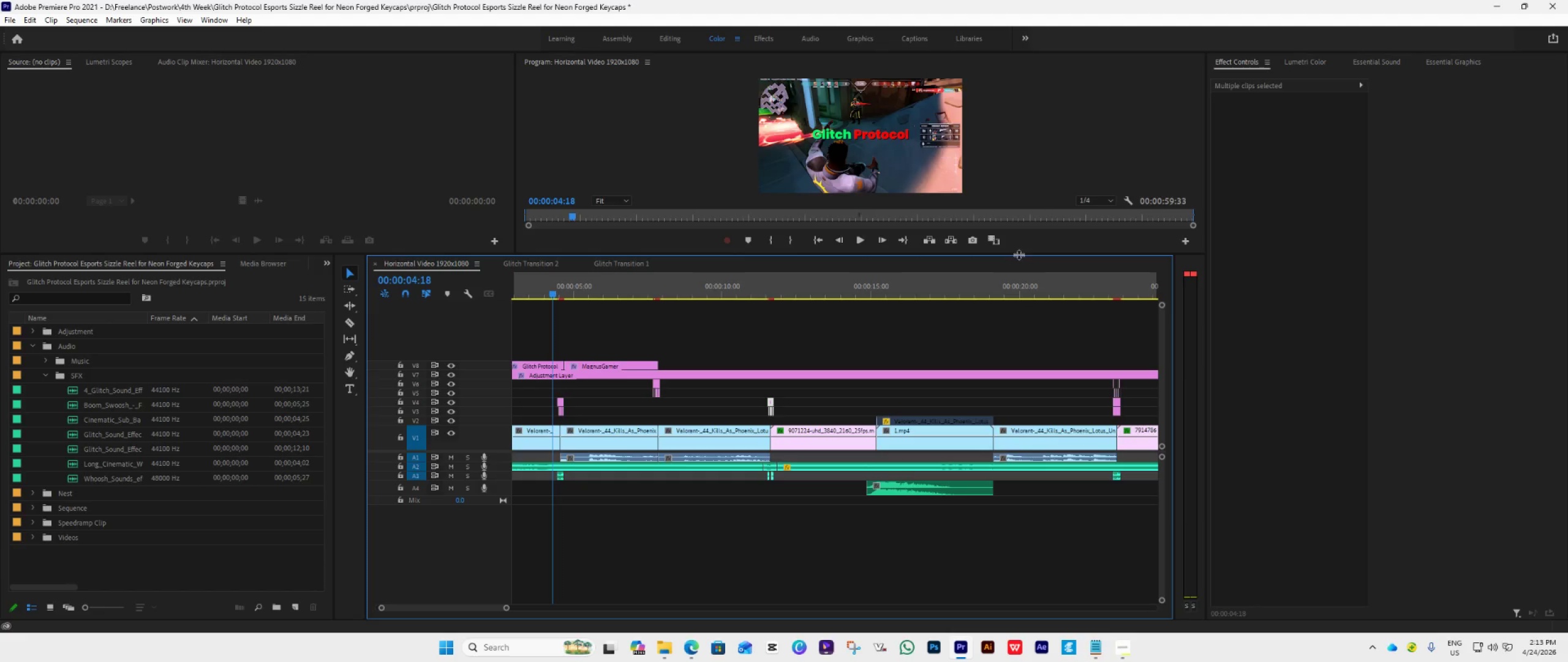 
left_click_drag(start_coordinate=[1019, 253], to_coordinate=[1009, 126])
 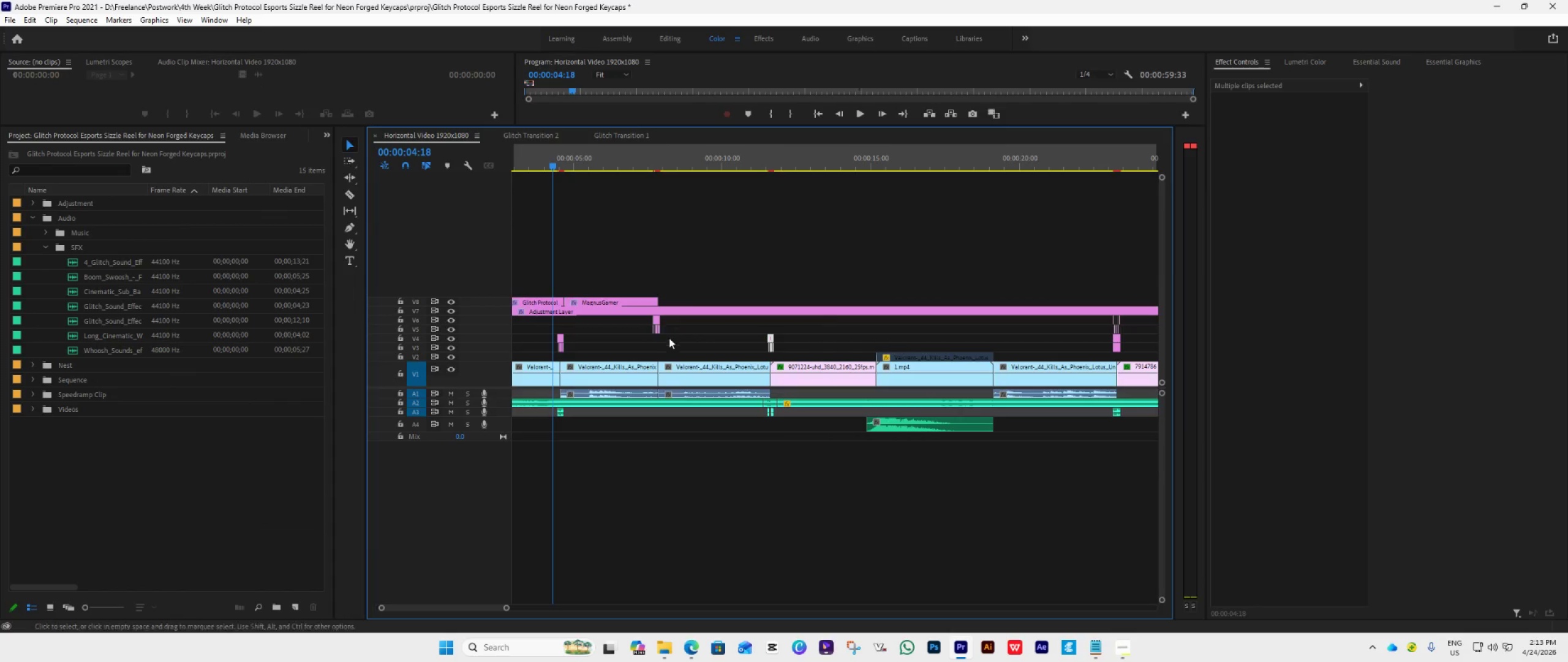 
left_click_drag(start_coordinate=[674, 341], to_coordinate=[642, 321])
 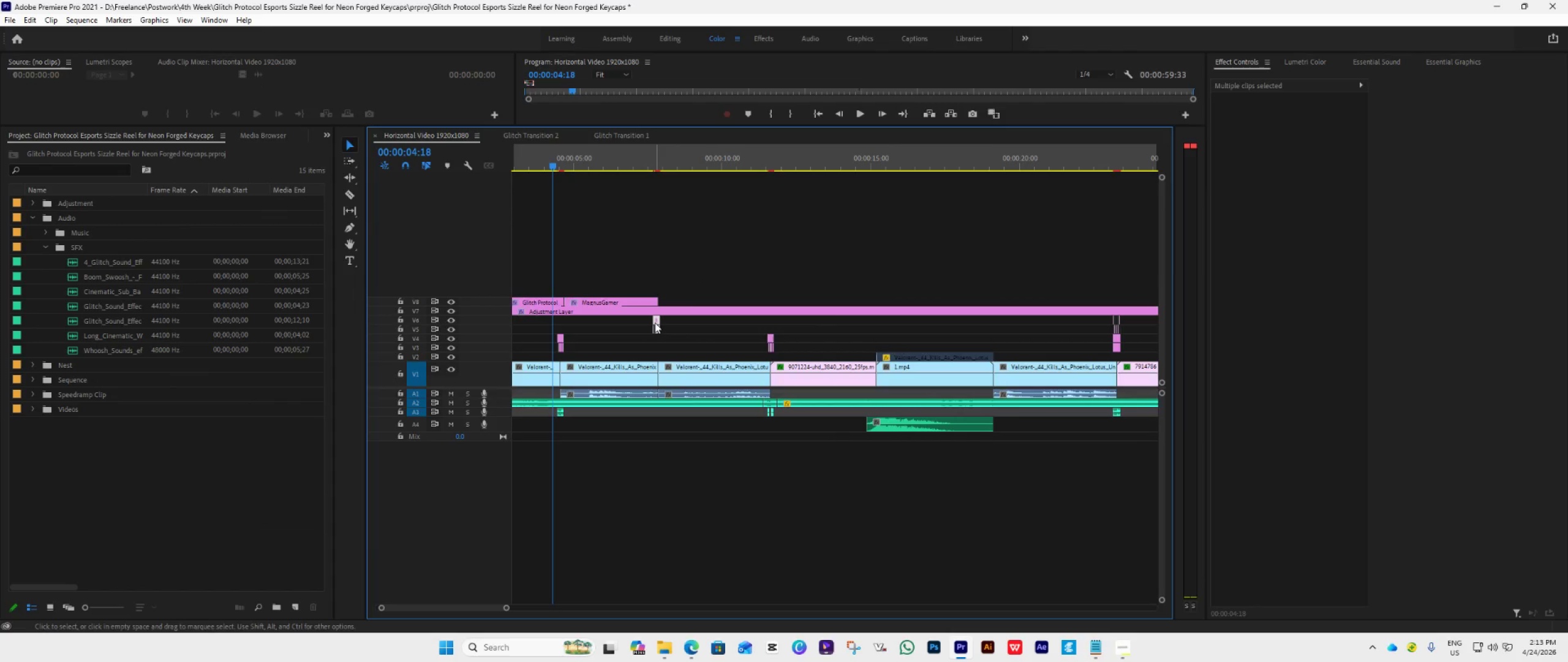 
left_click_drag(start_coordinate=[655, 321], to_coordinate=[690, 229])
 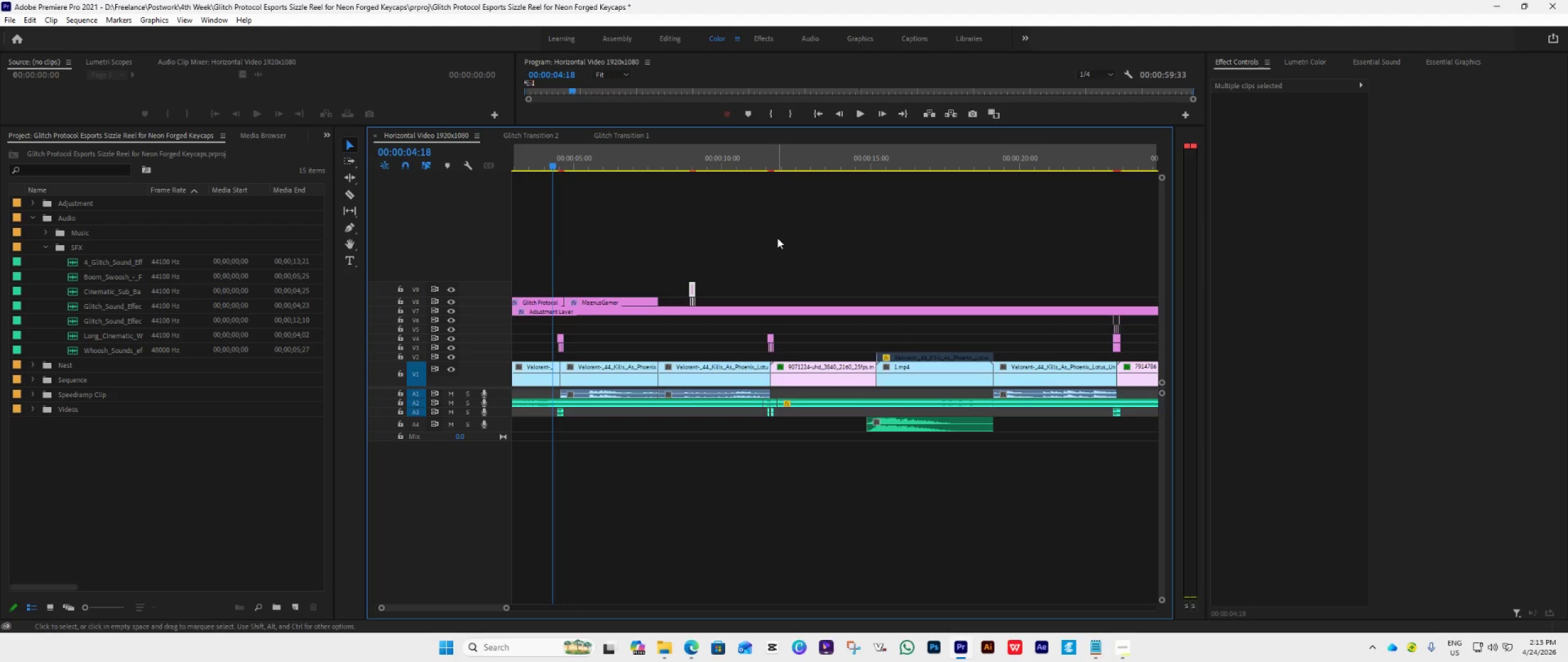 
wait(6.48)
 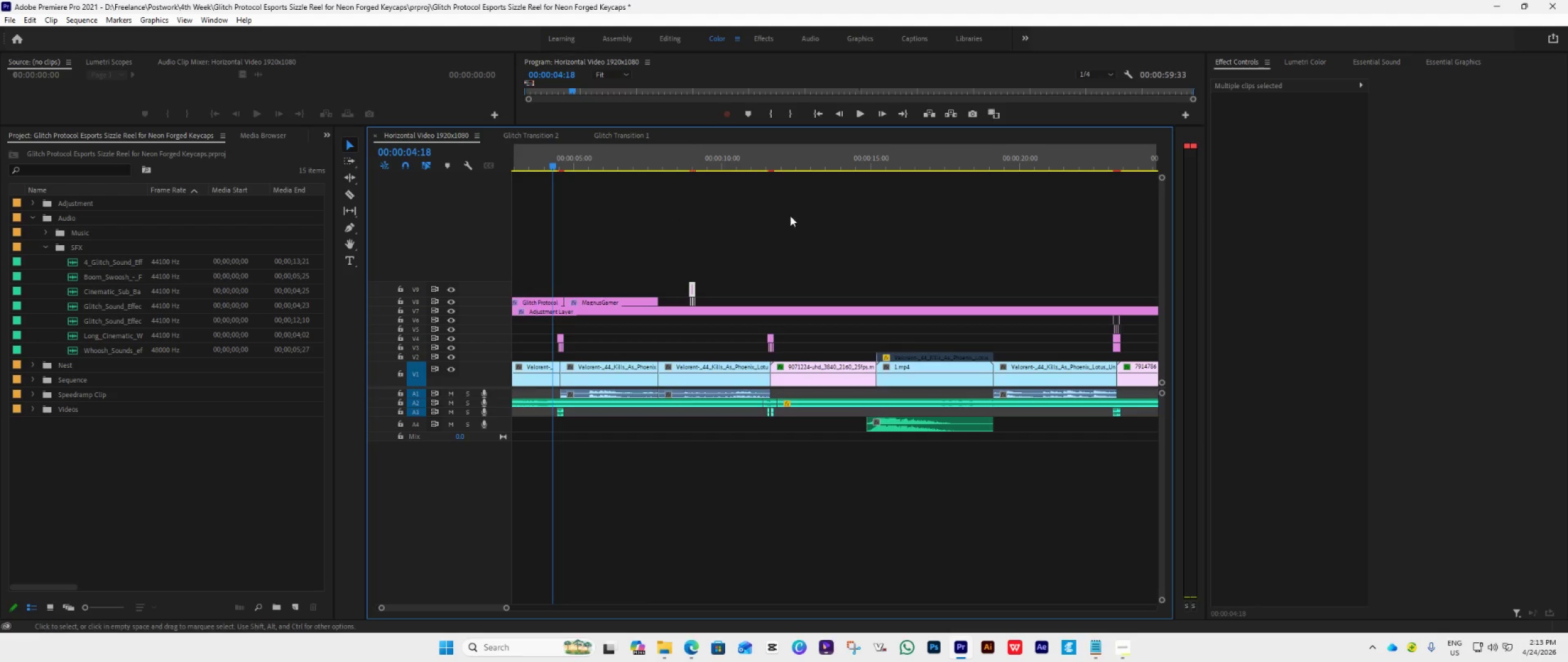 
hold_key(key=ControlLeft, duration=1.92)
scroll: coordinate [753, 254], scroll_direction: down, amount: 3.0
 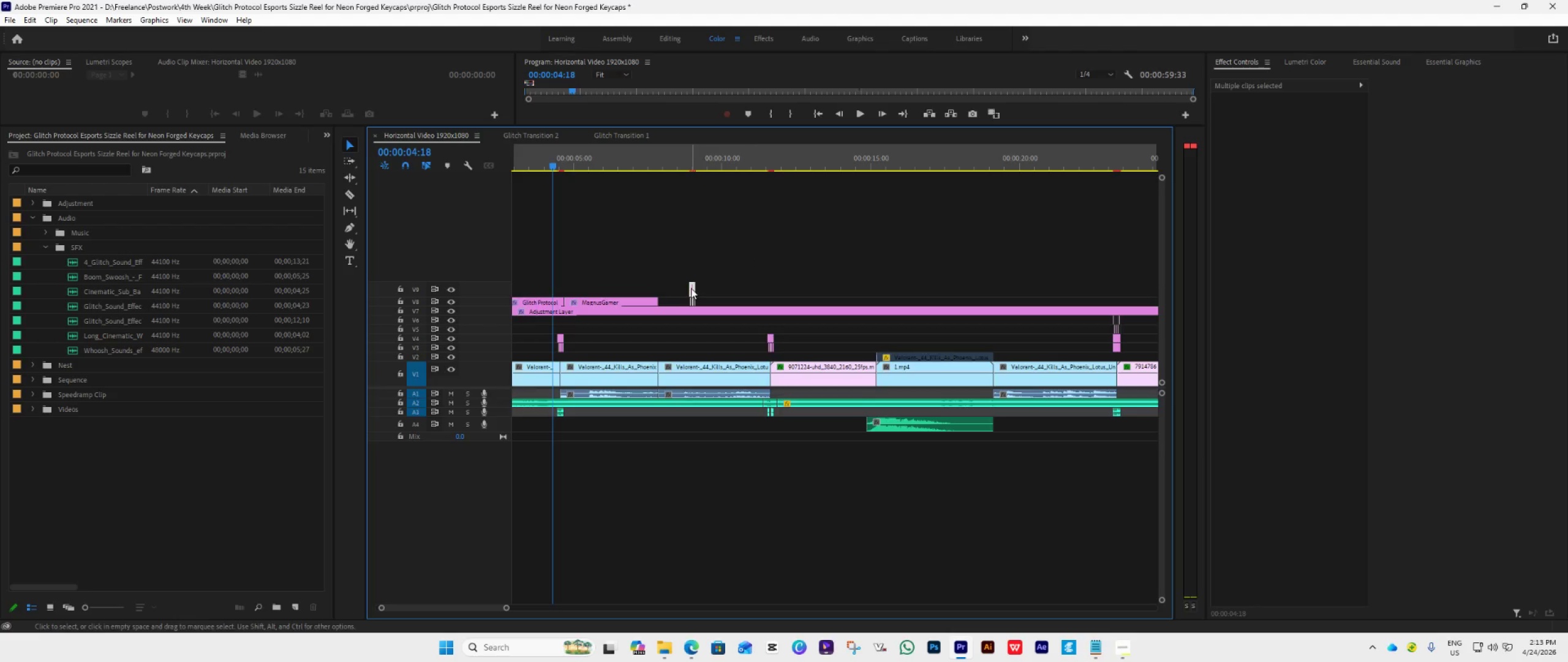 
left_click_drag(start_coordinate=[690, 289], to_coordinate=[675, 287])
 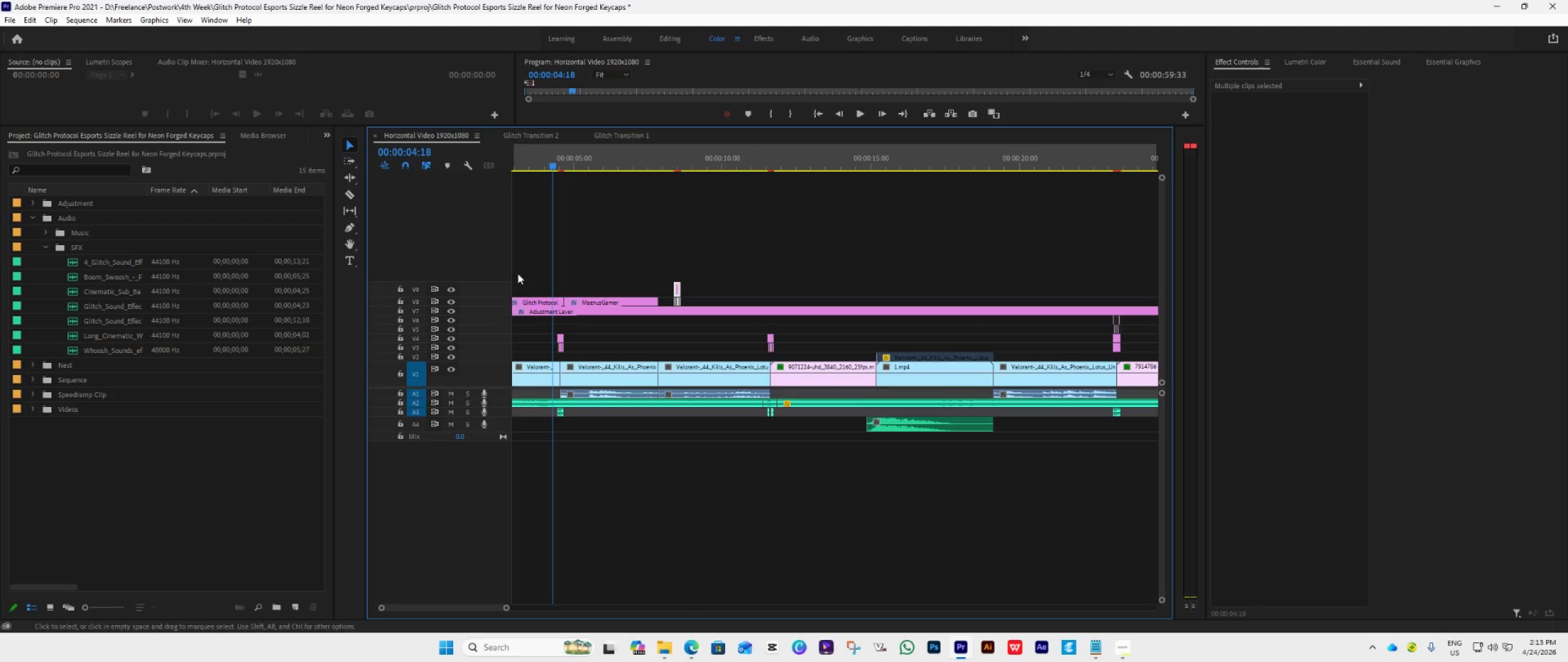 
left_click([502, 268])
 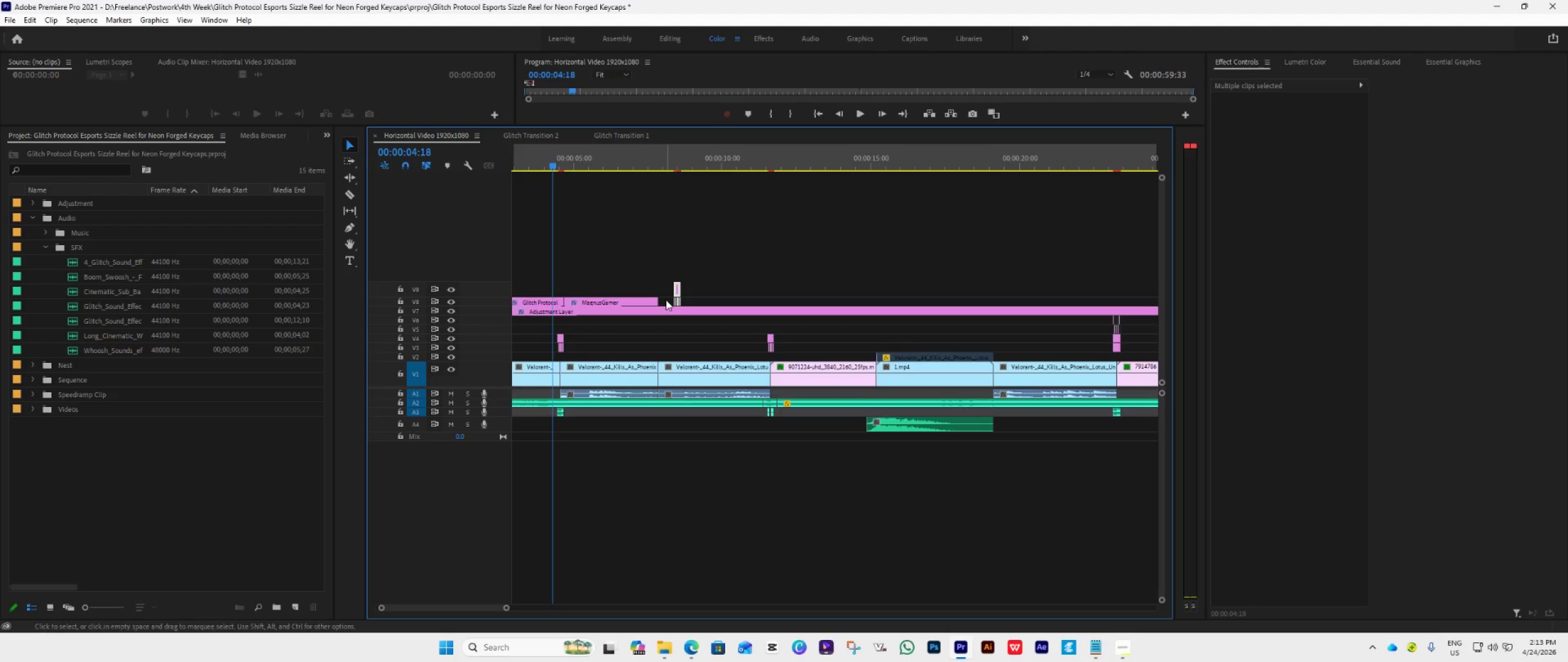 
wait(9.66)
 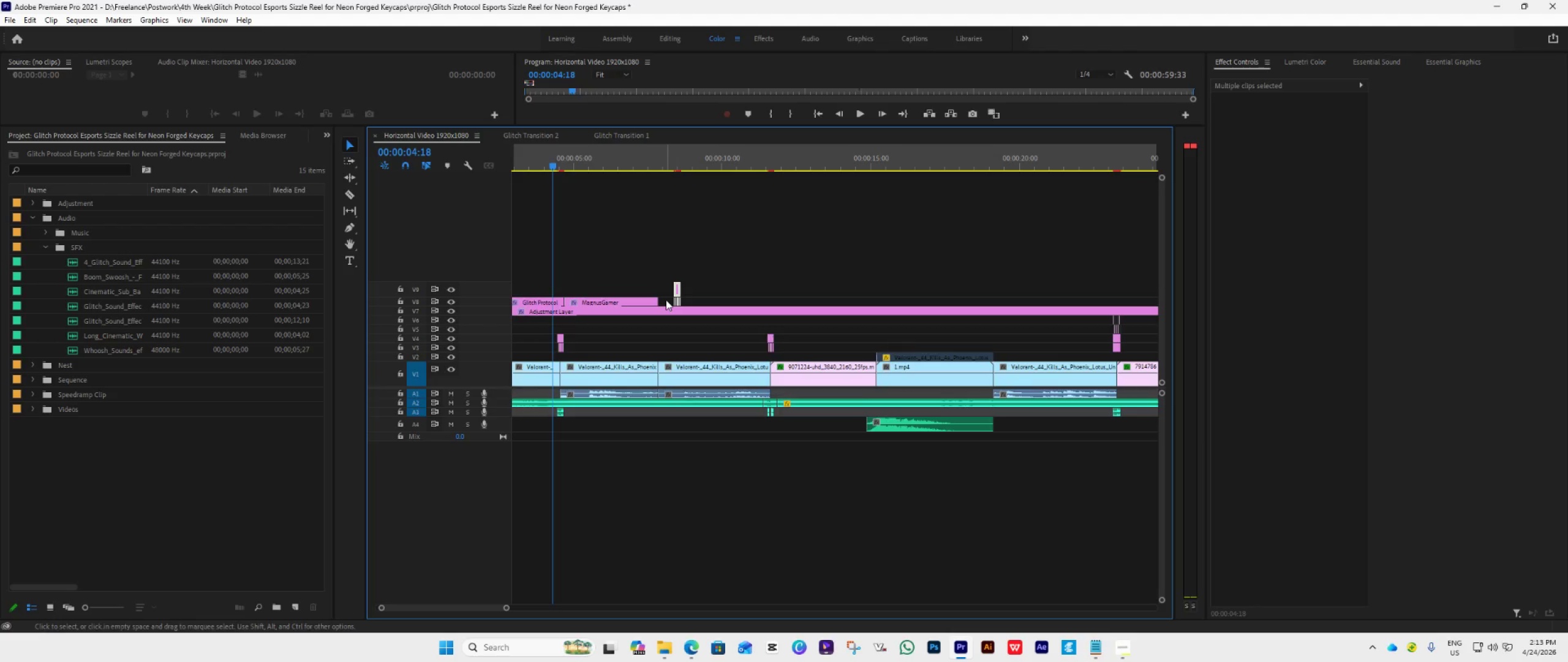 
left_click_drag(start_coordinate=[609, 297], to_coordinate=[611, 332])
 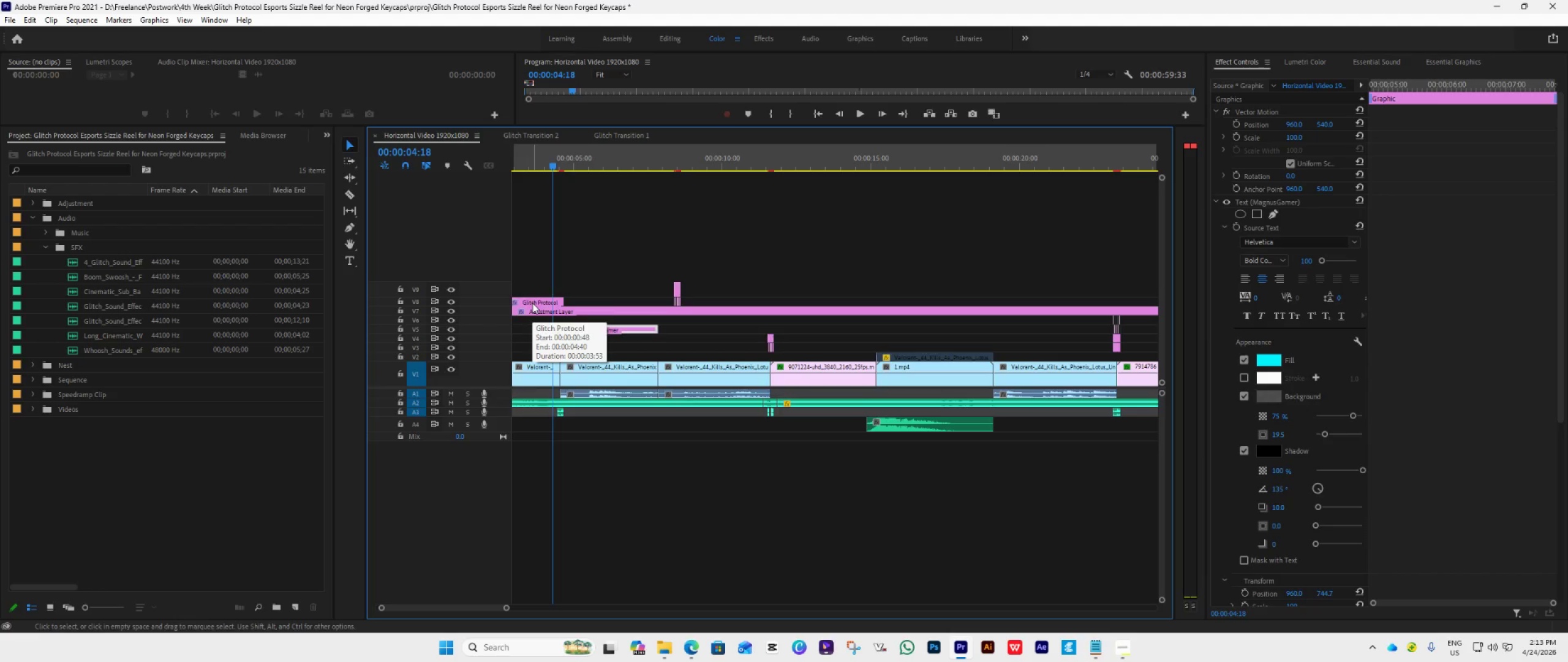 
left_click_drag(start_coordinate=[614, 330], to_coordinate=[614, 337])
 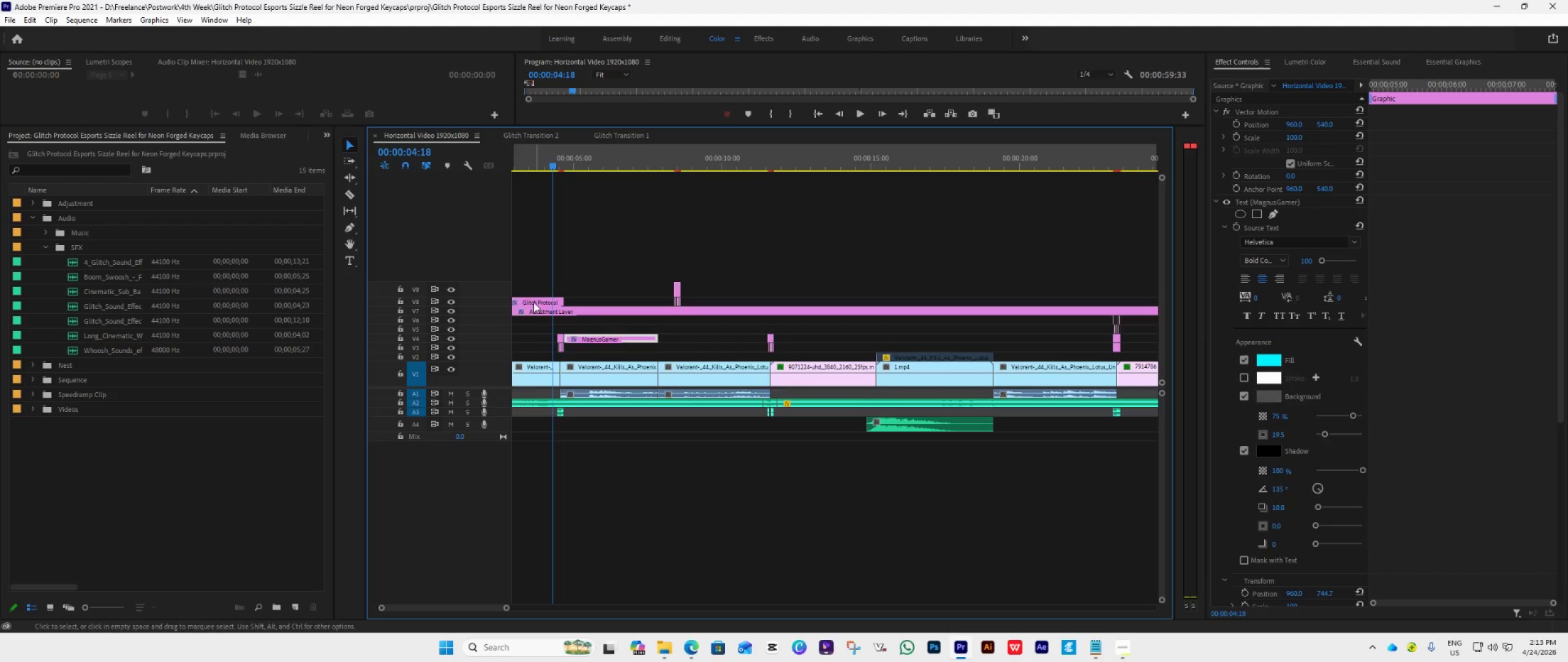 
mouse_move([531, 316])
 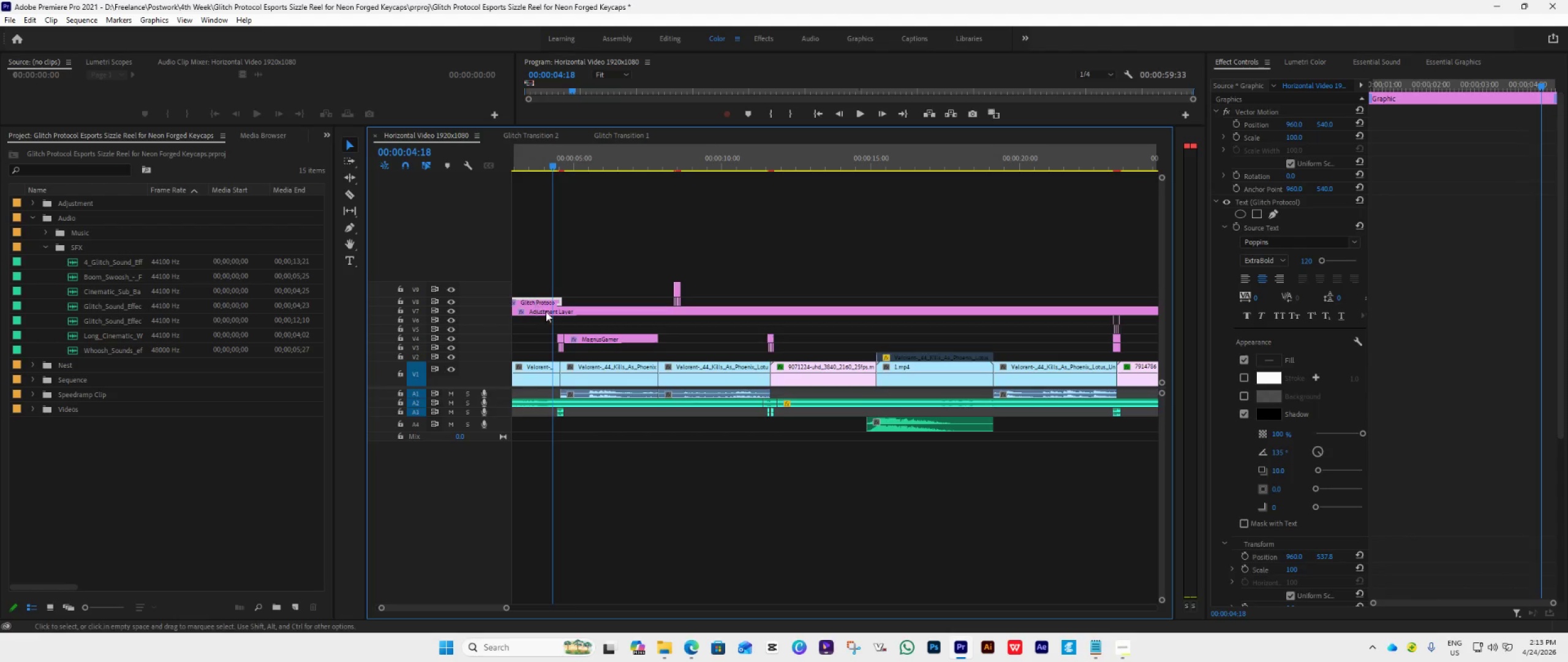 
wait(5.33)
 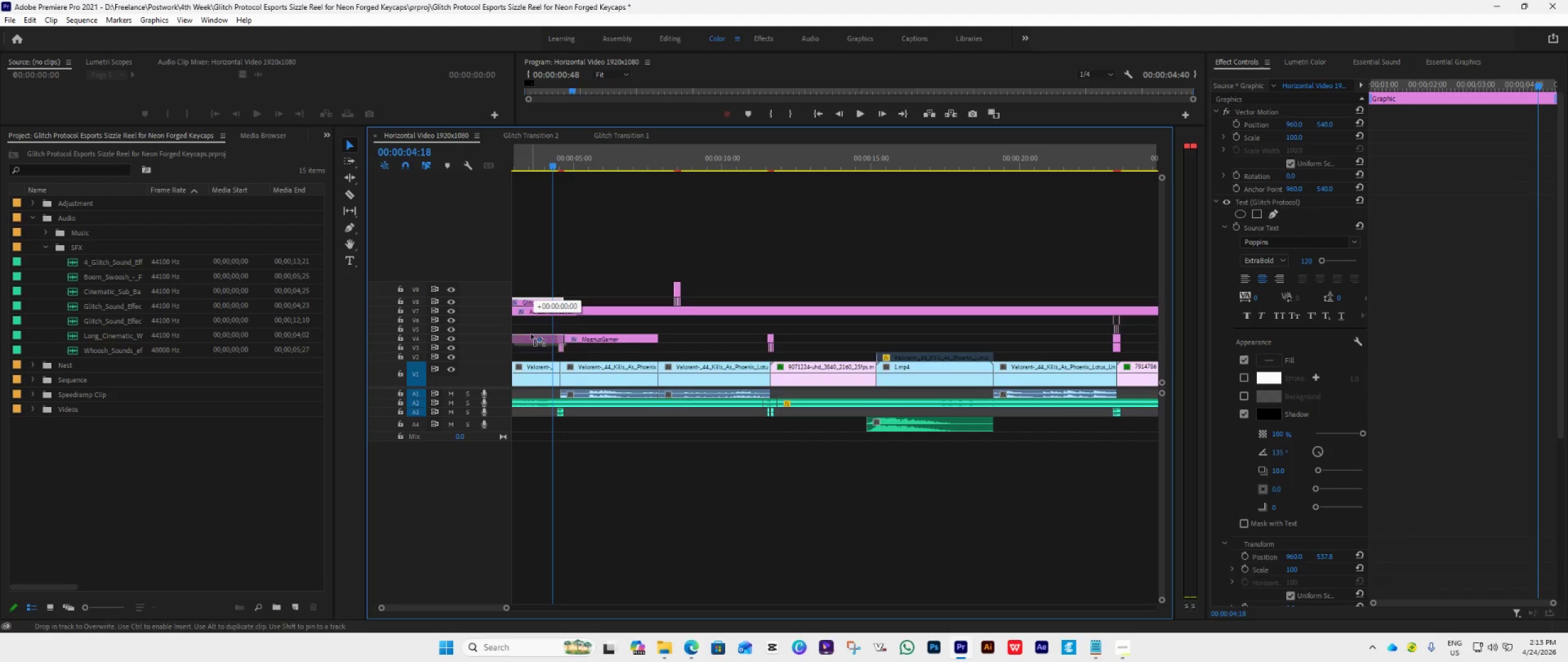 
key(Control+Z)
 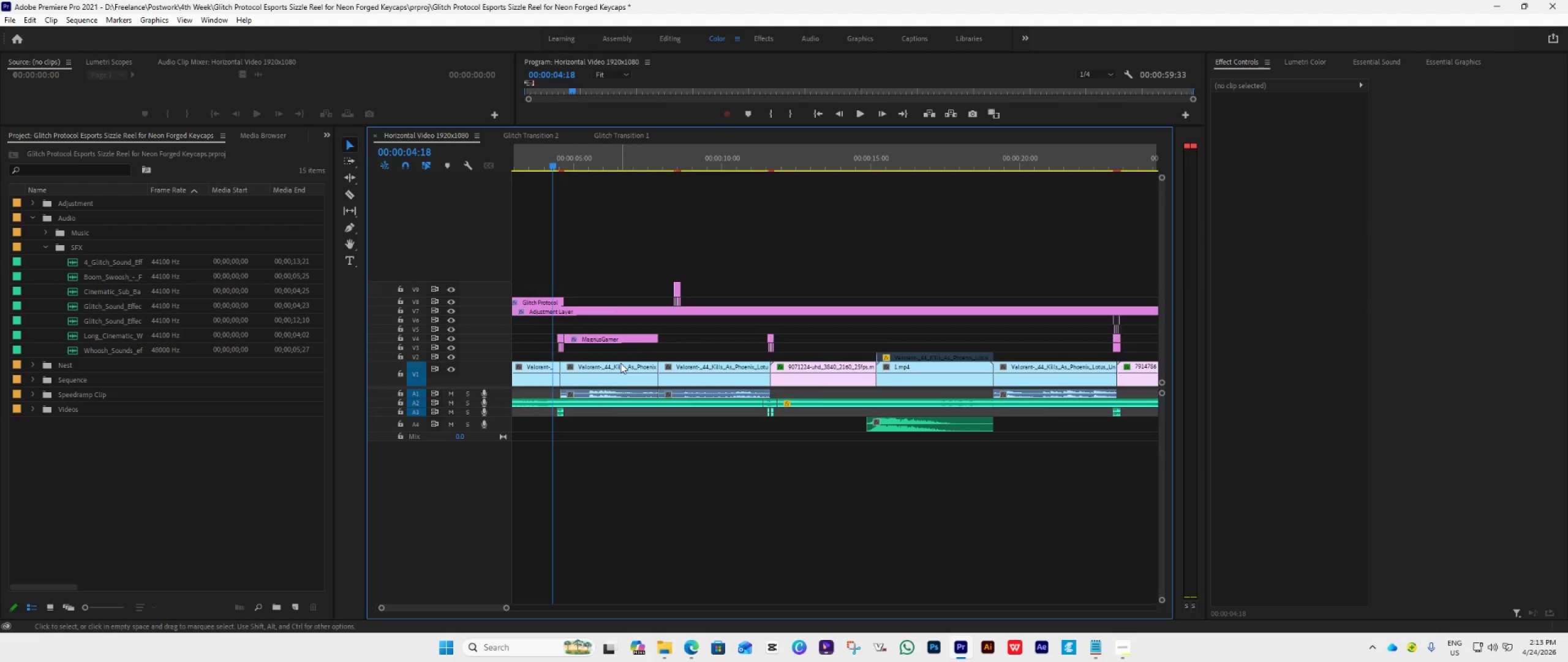 
scroll: coordinate [620, 363], scroll_direction: up, amount: 16.0
 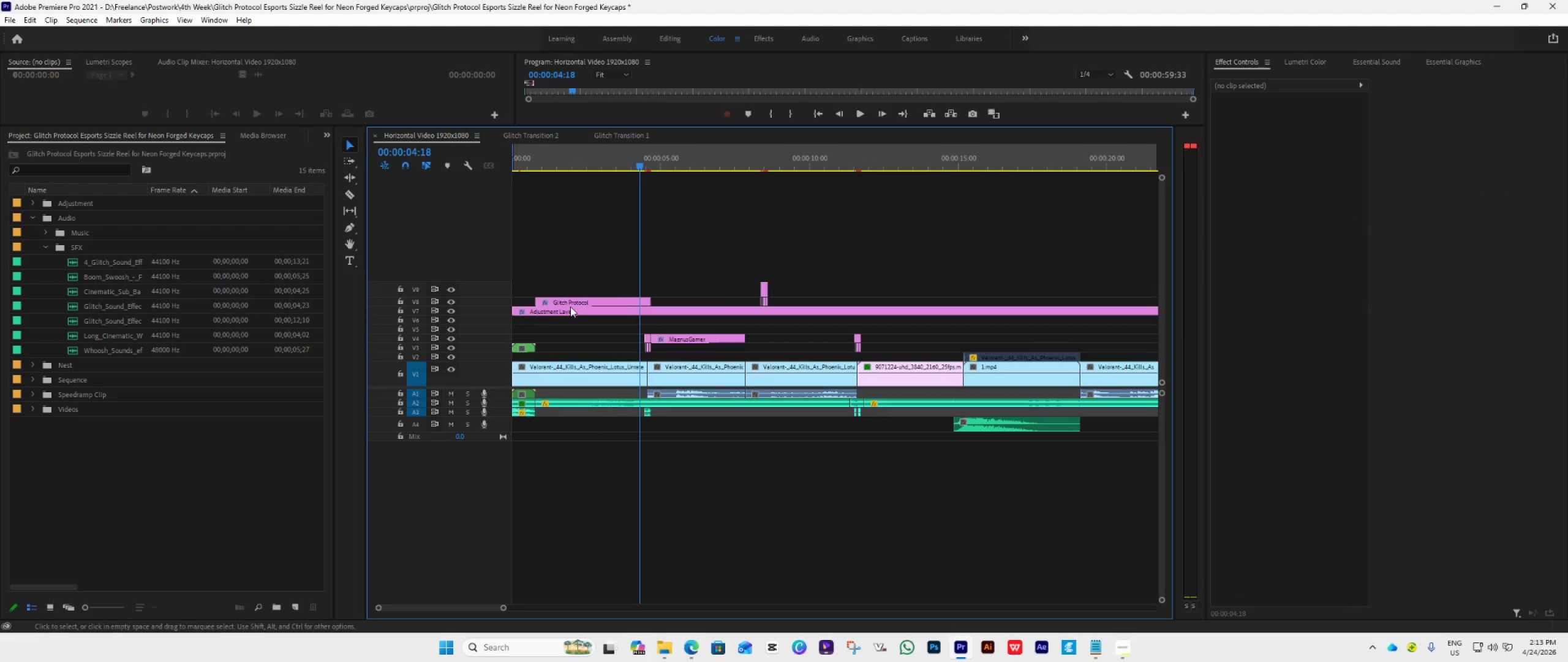 
left_click([575, 300])
 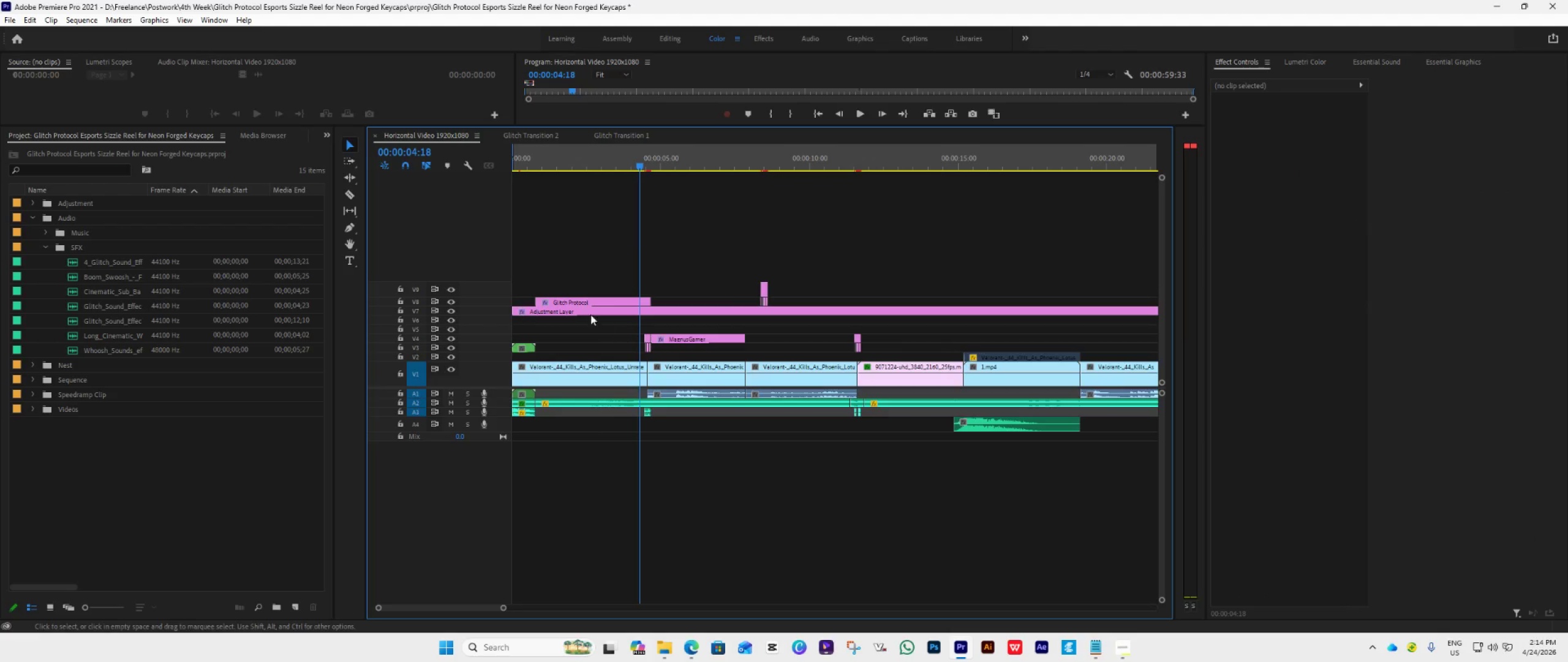 
left_click([593, 300])
 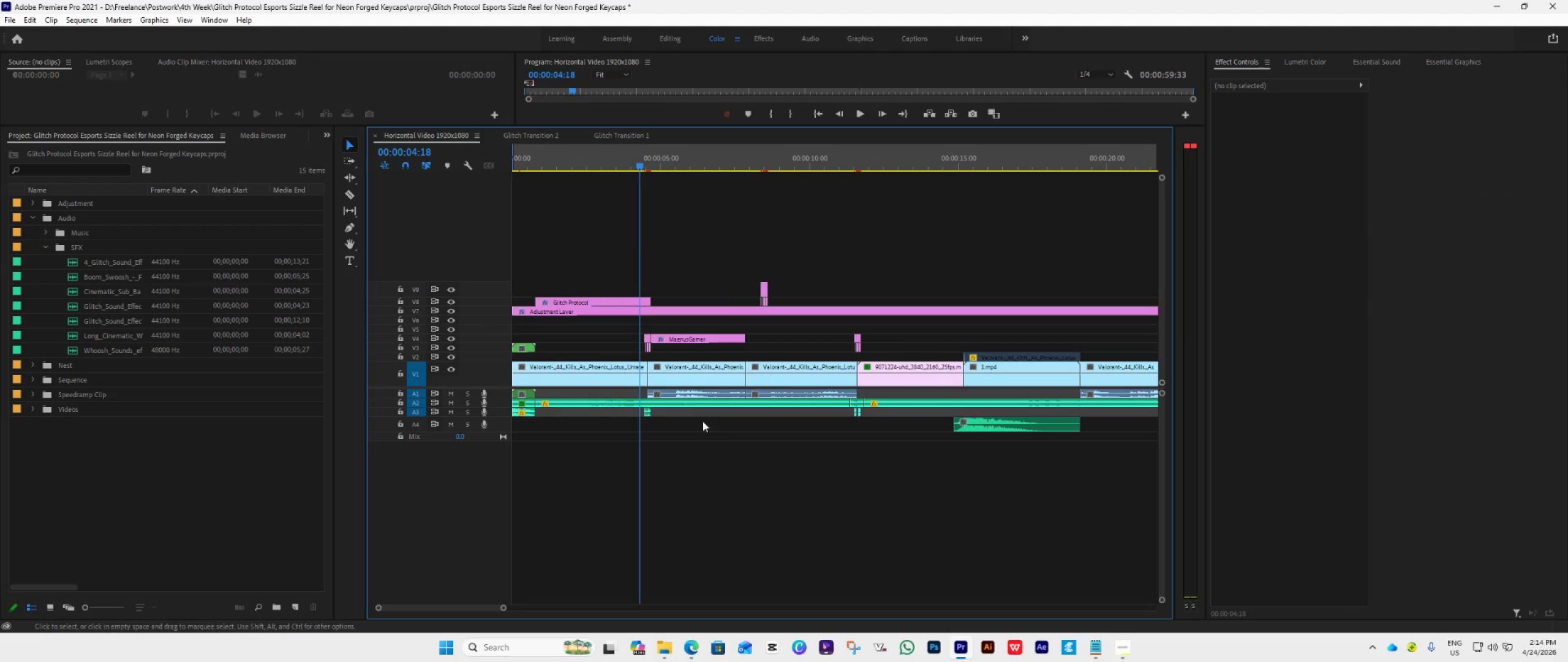 
key(Control+S)
 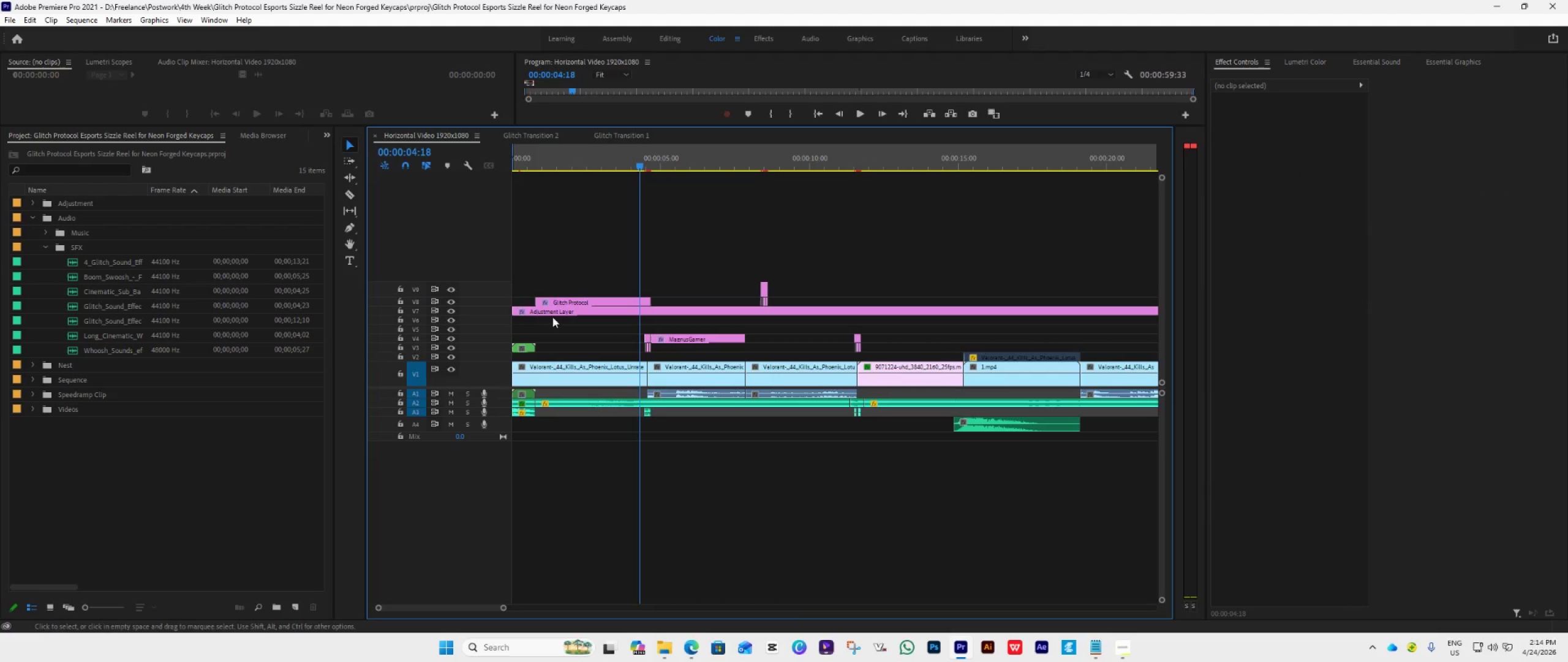 
left_click([596, 300])
 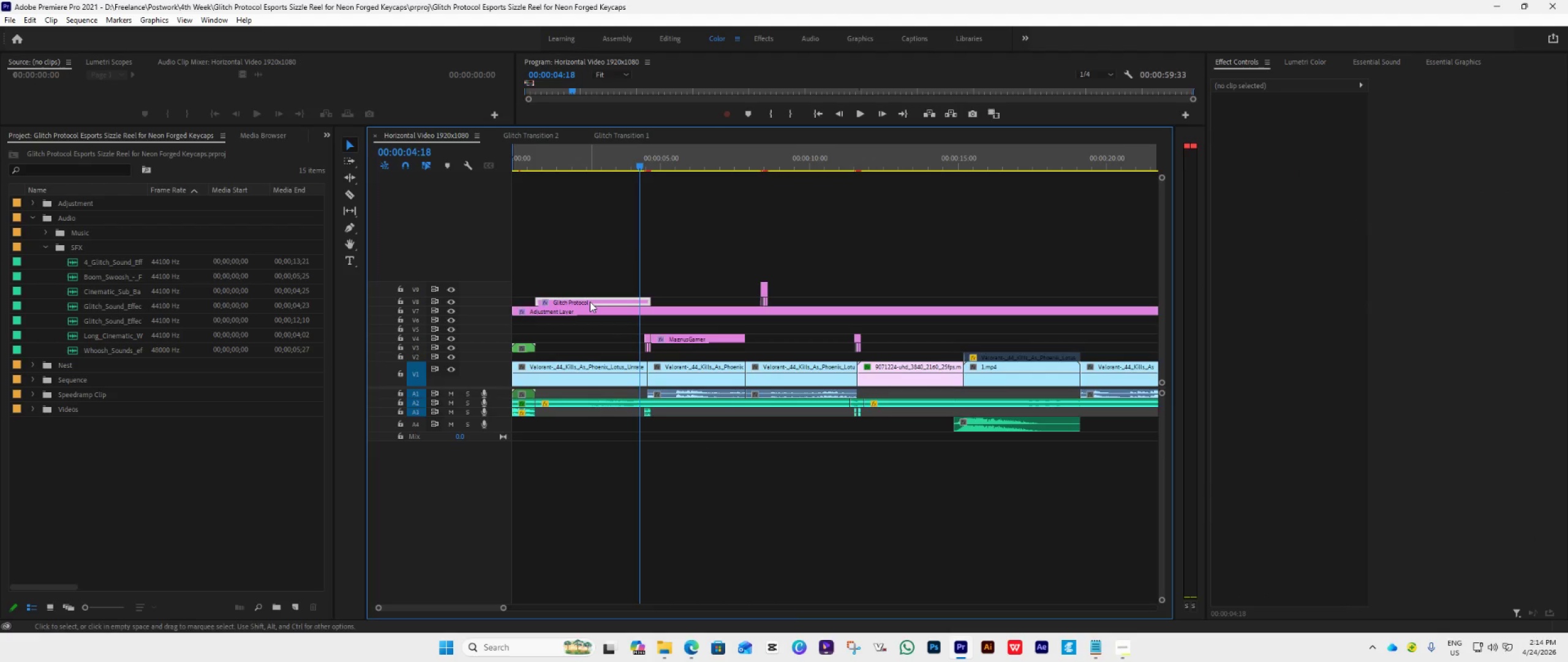 
left_click_drag(start_coordinate=[590, 302], to_coordinate=[582, 340])
 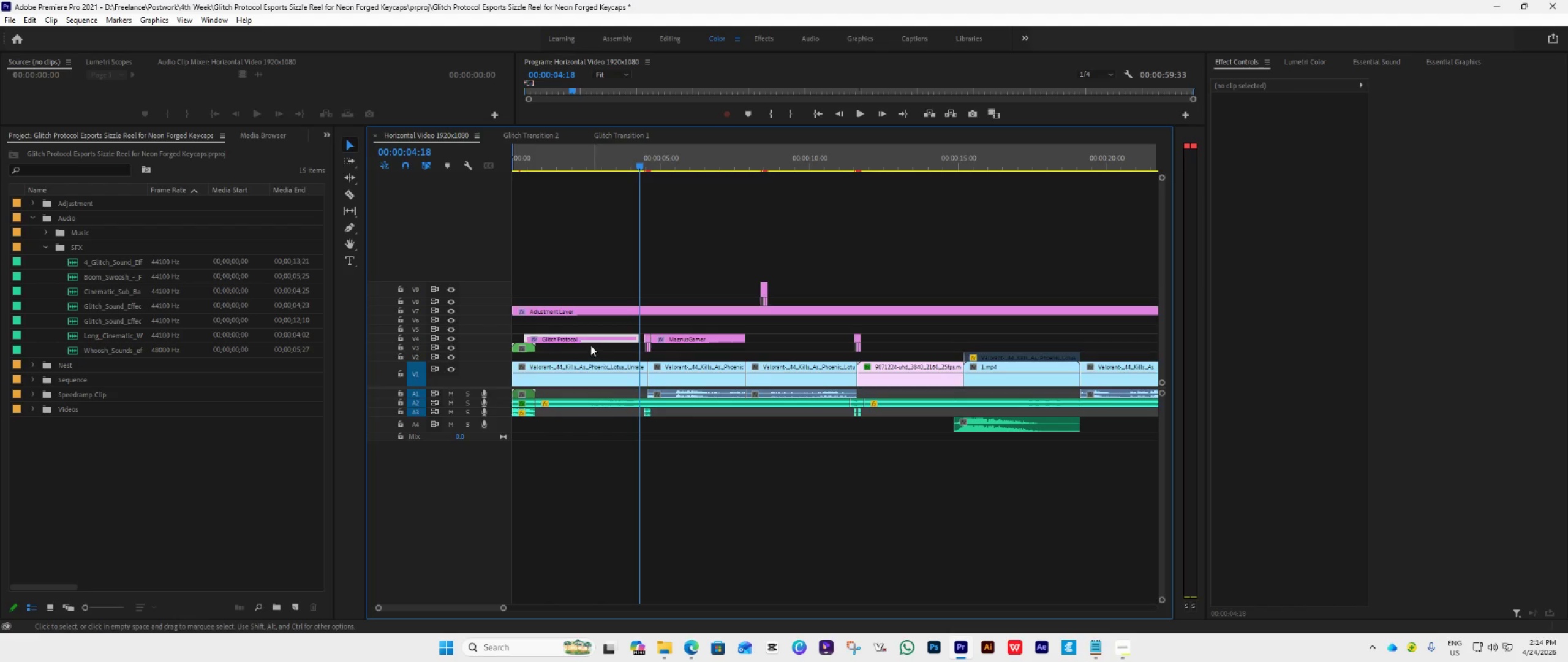 
left_click_drag(start_coordinate=[581, 338], to_coordinate=[590, 339])
 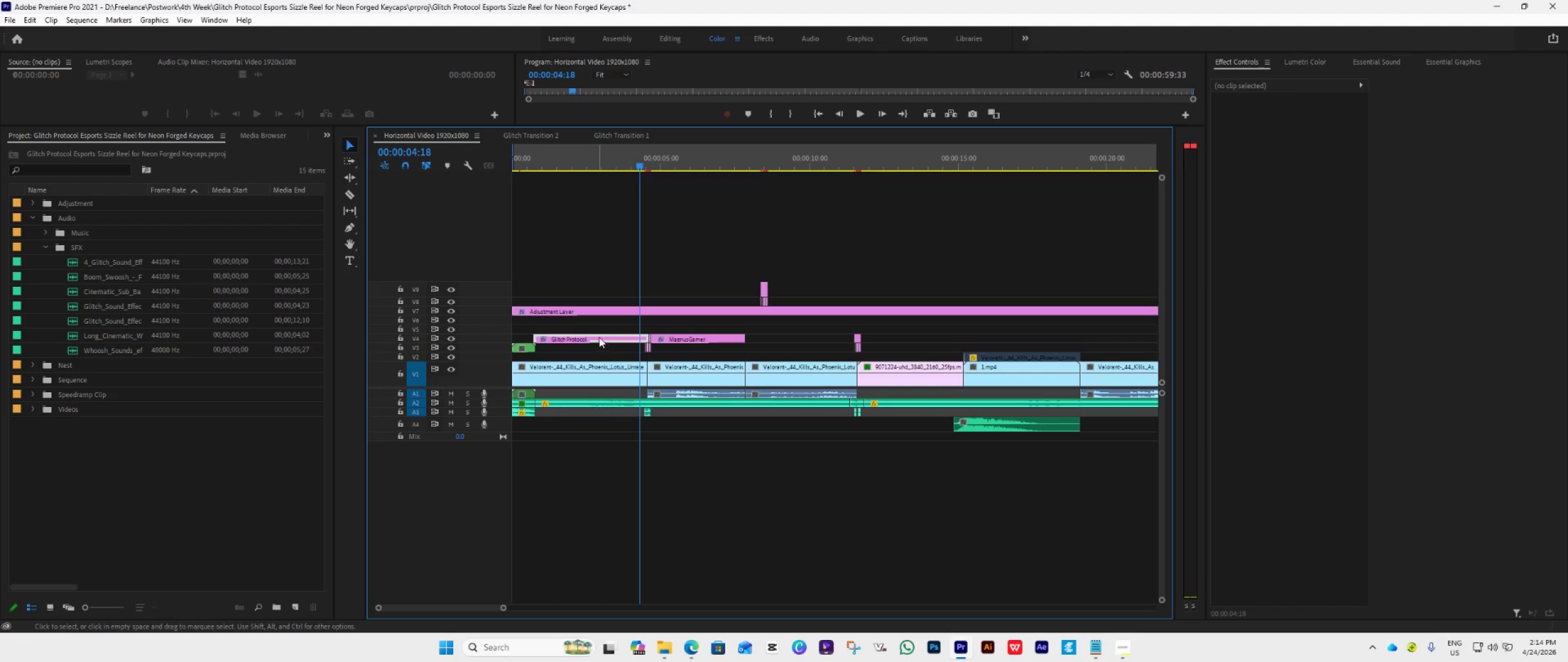 
key(Control+Z)
 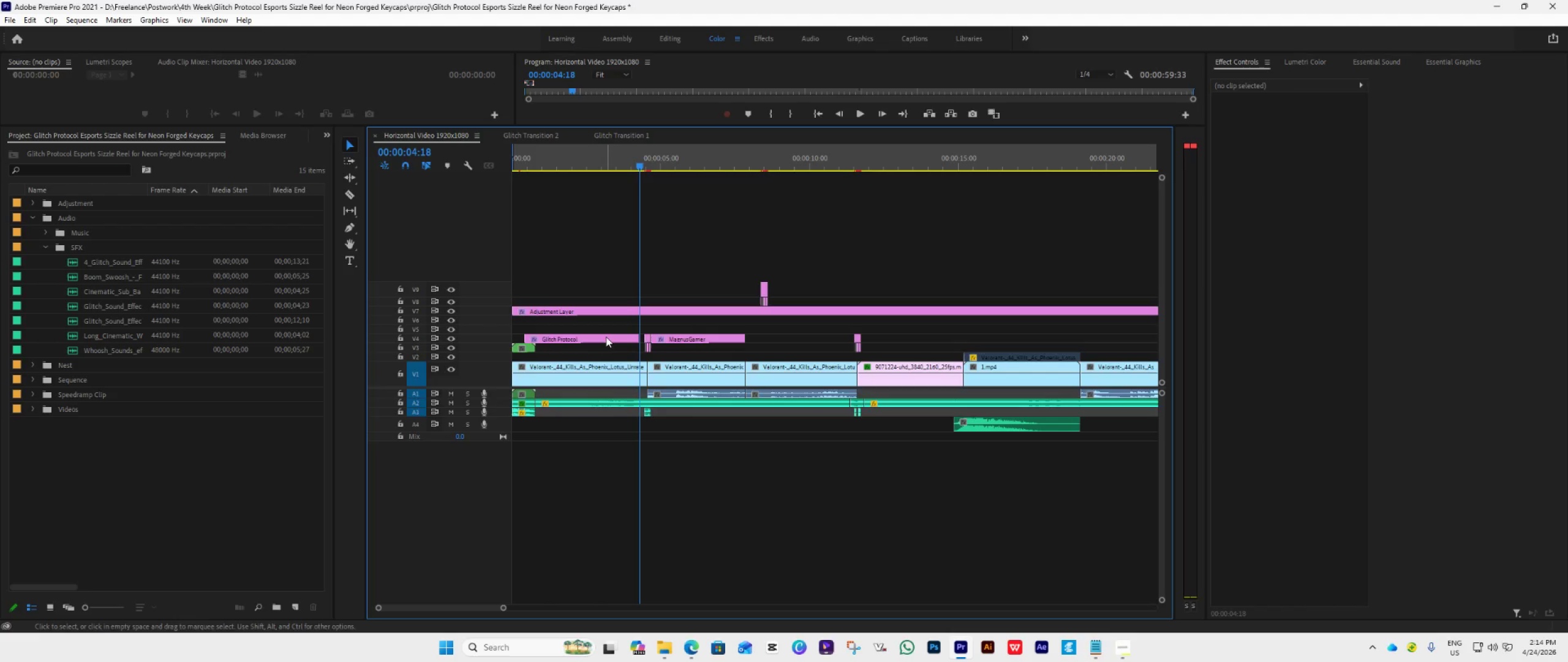 
left_click_drag(start_coordinate=[603, 337], to_coordinate=[618, 335])
 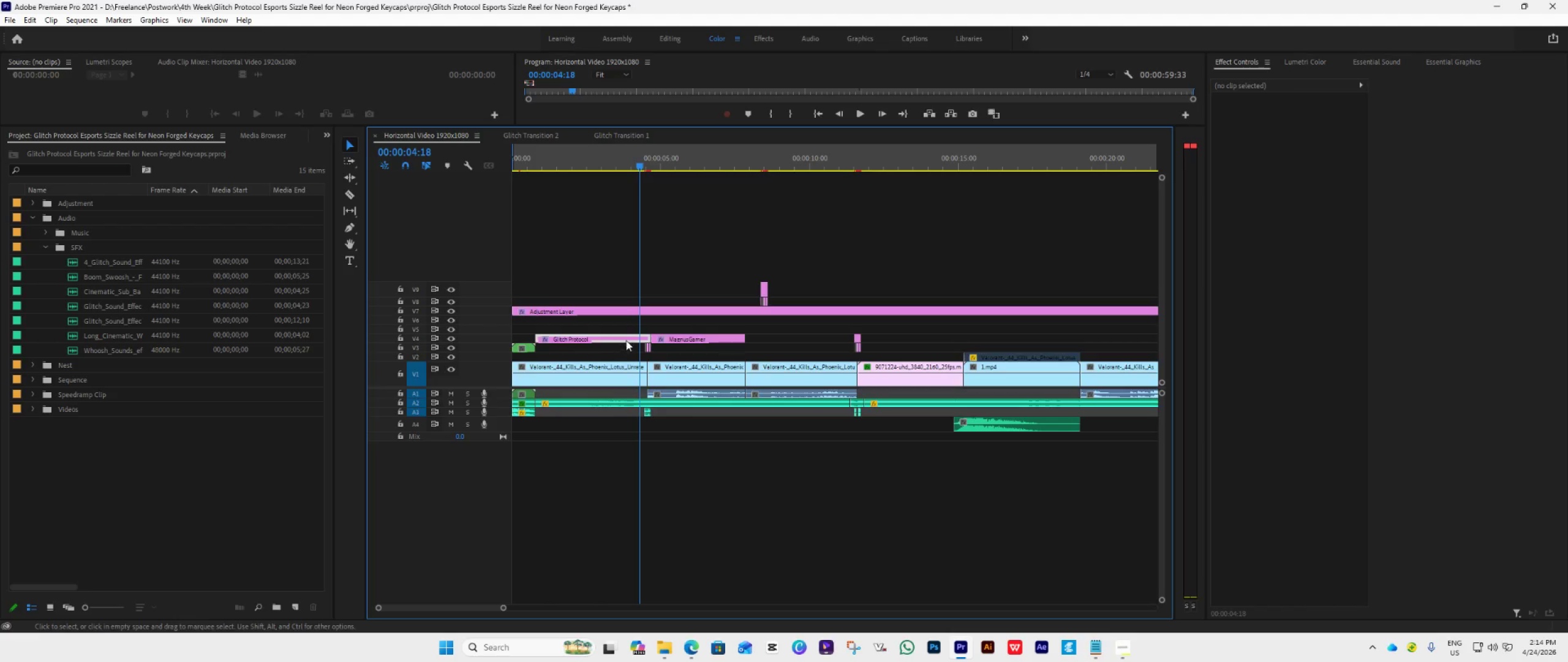 
key(Control+Z)
 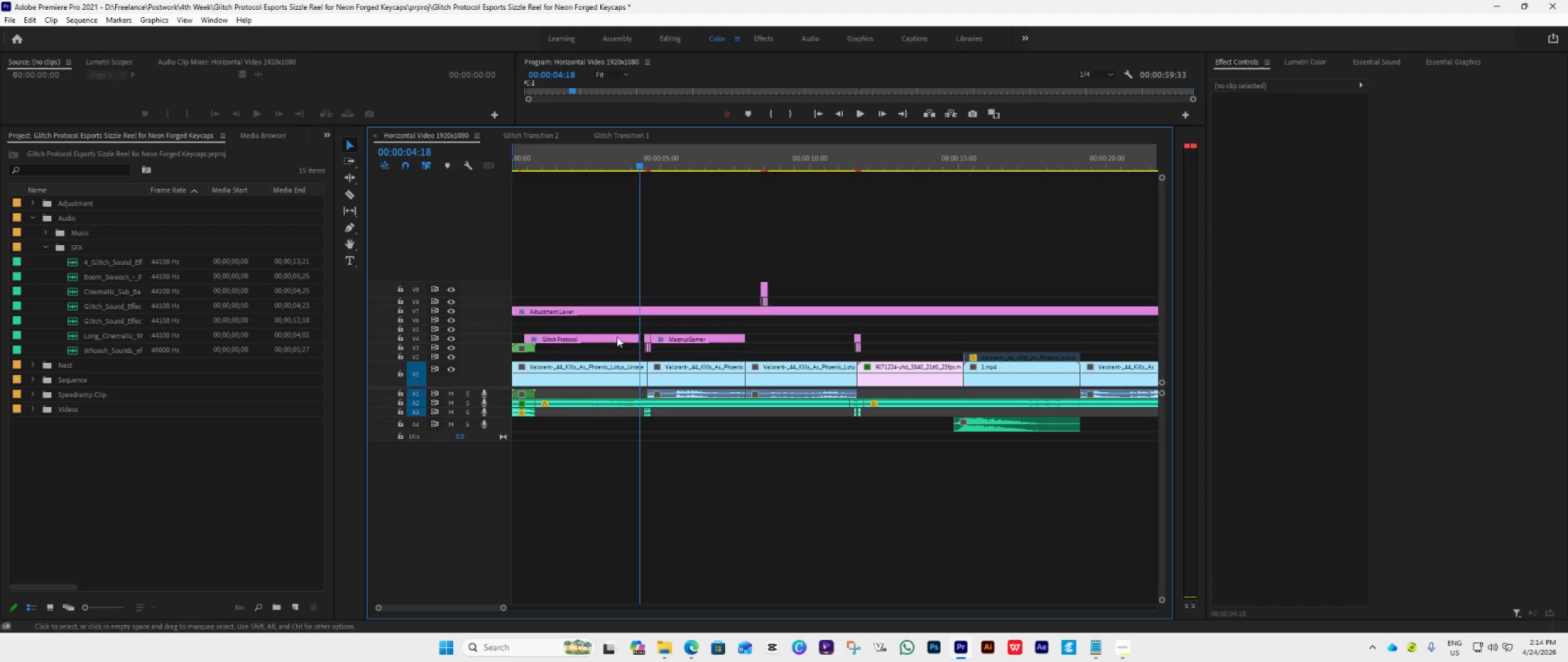 
left_click_drag(start_coordinate=[612, 337], to_coordinate=[617, 338])
 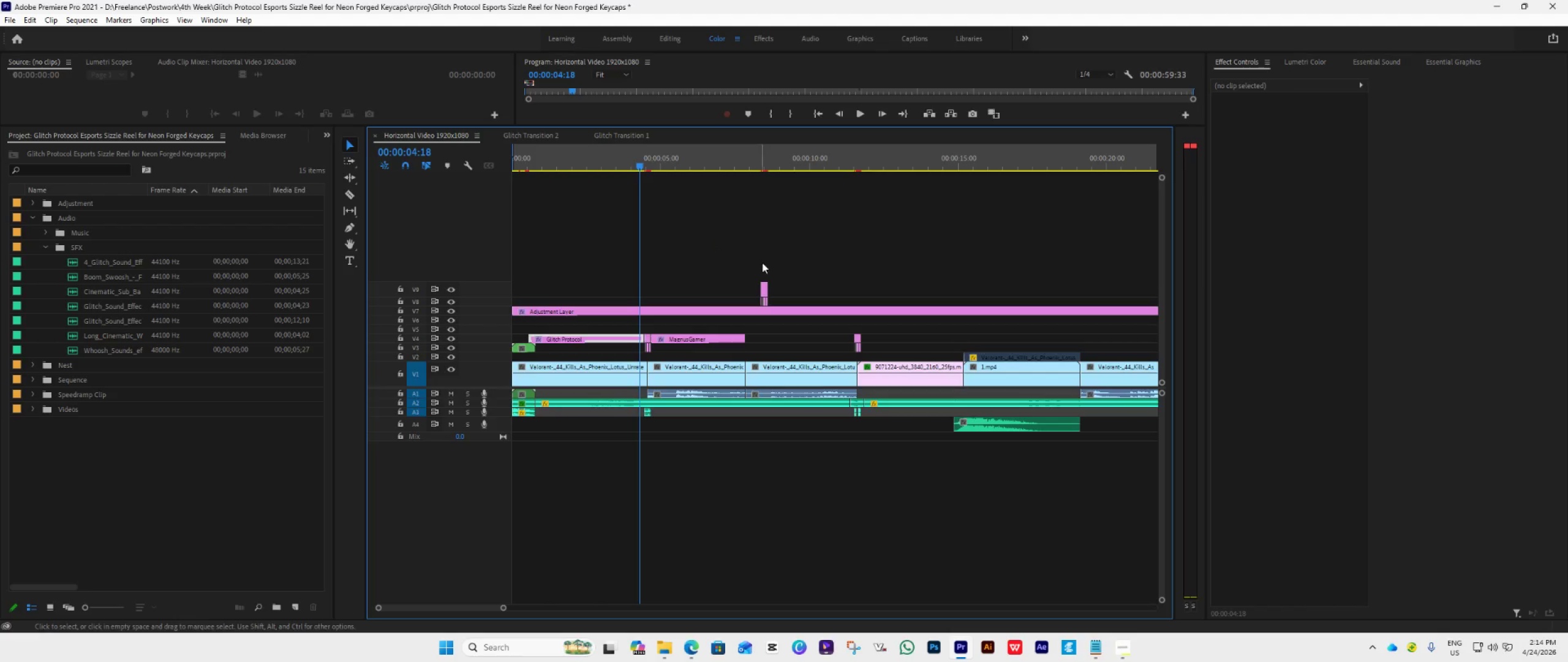 
left_click_drag(start_coordinate=[765, 290], to_coordinate=[535, 318])
 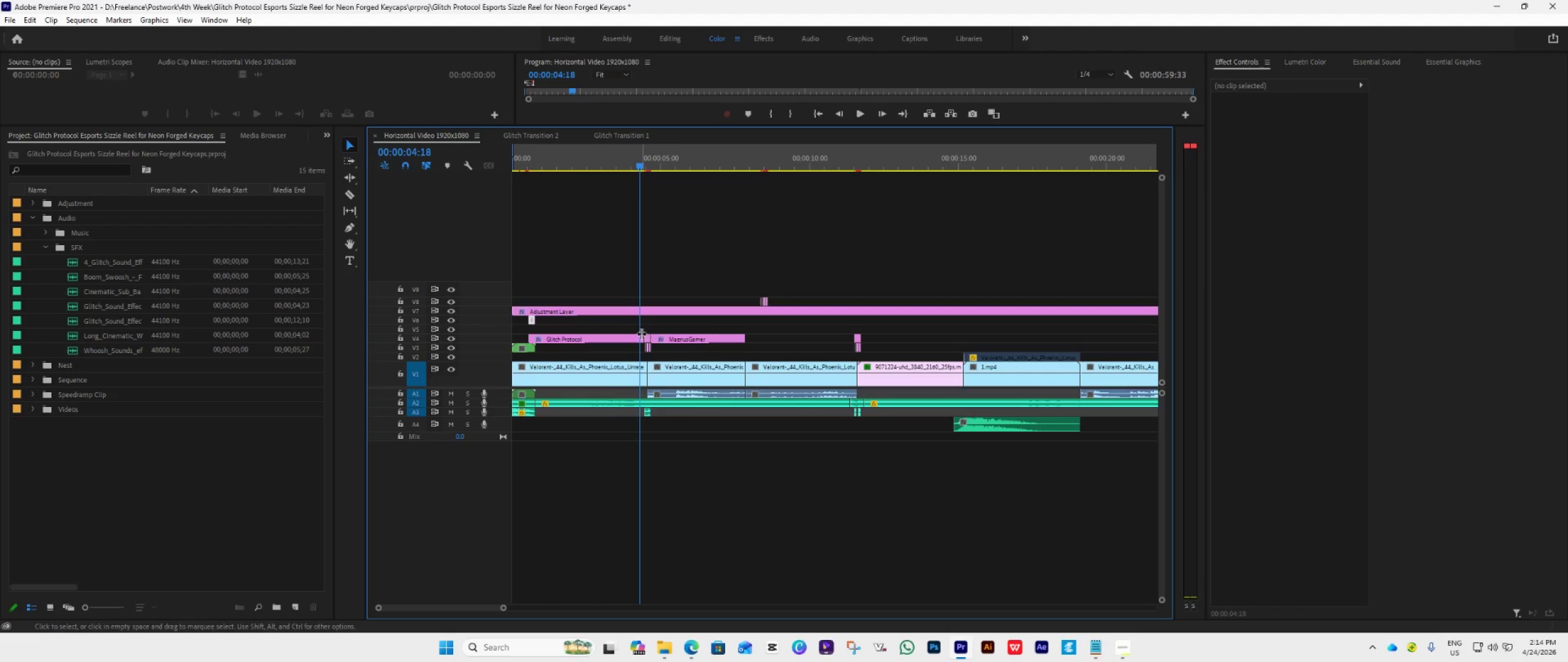 
key(Control+Z)
 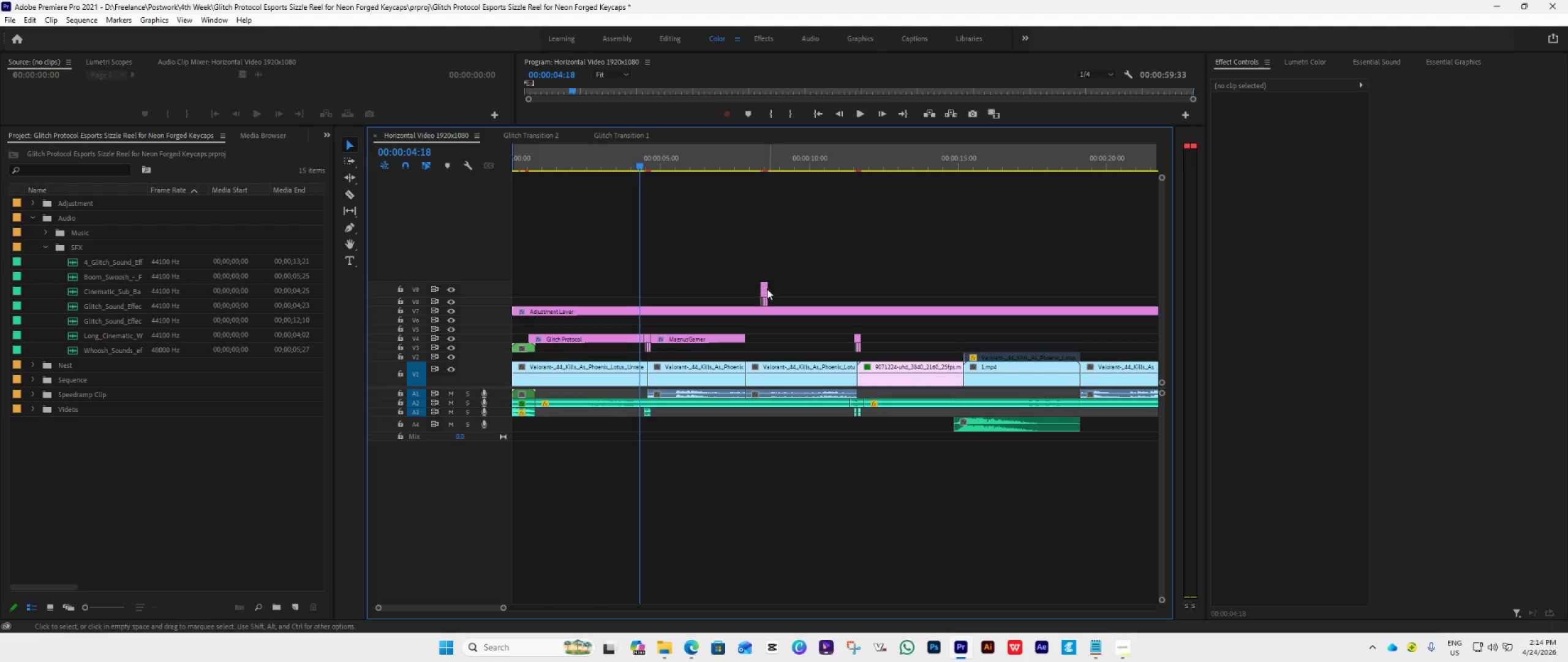 
left_click_drag(start_coordinate=[766, 290], to_coordinate=[780, 323])
 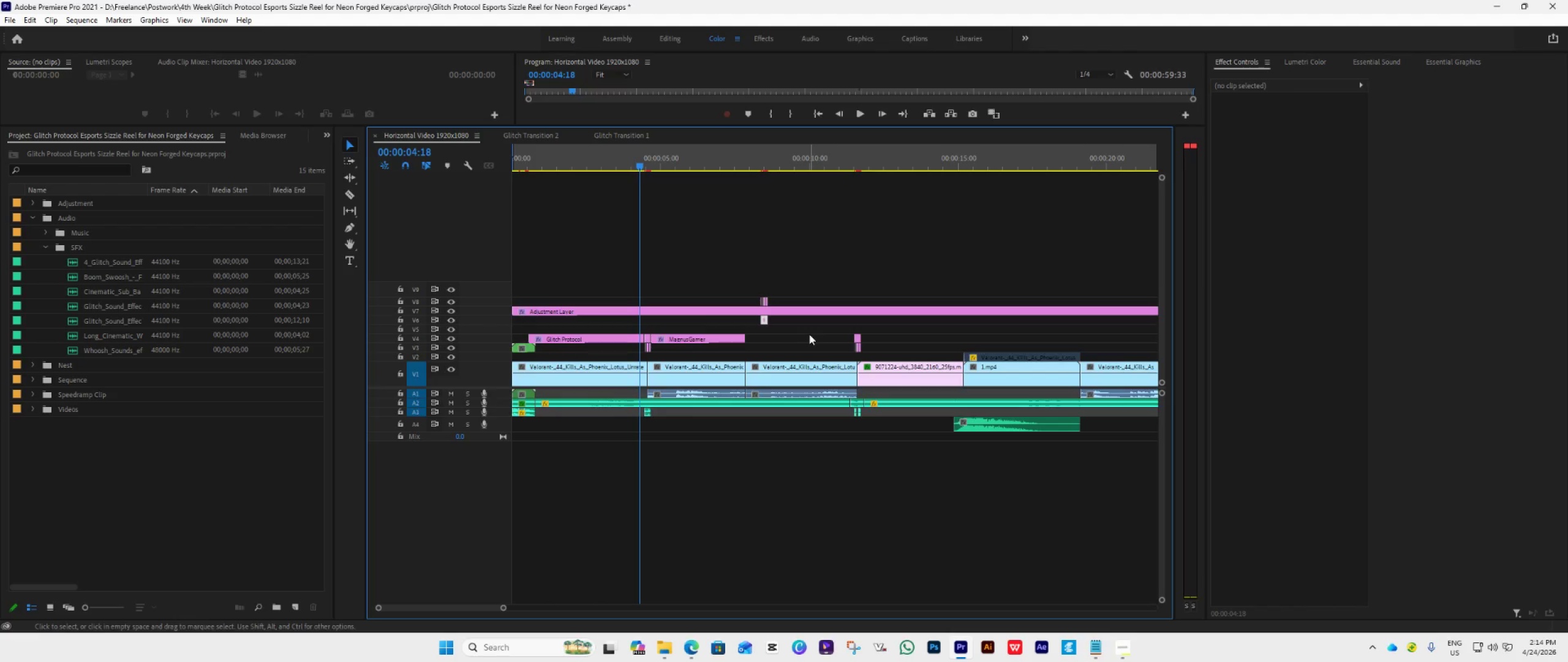 
key(Control+Z)
 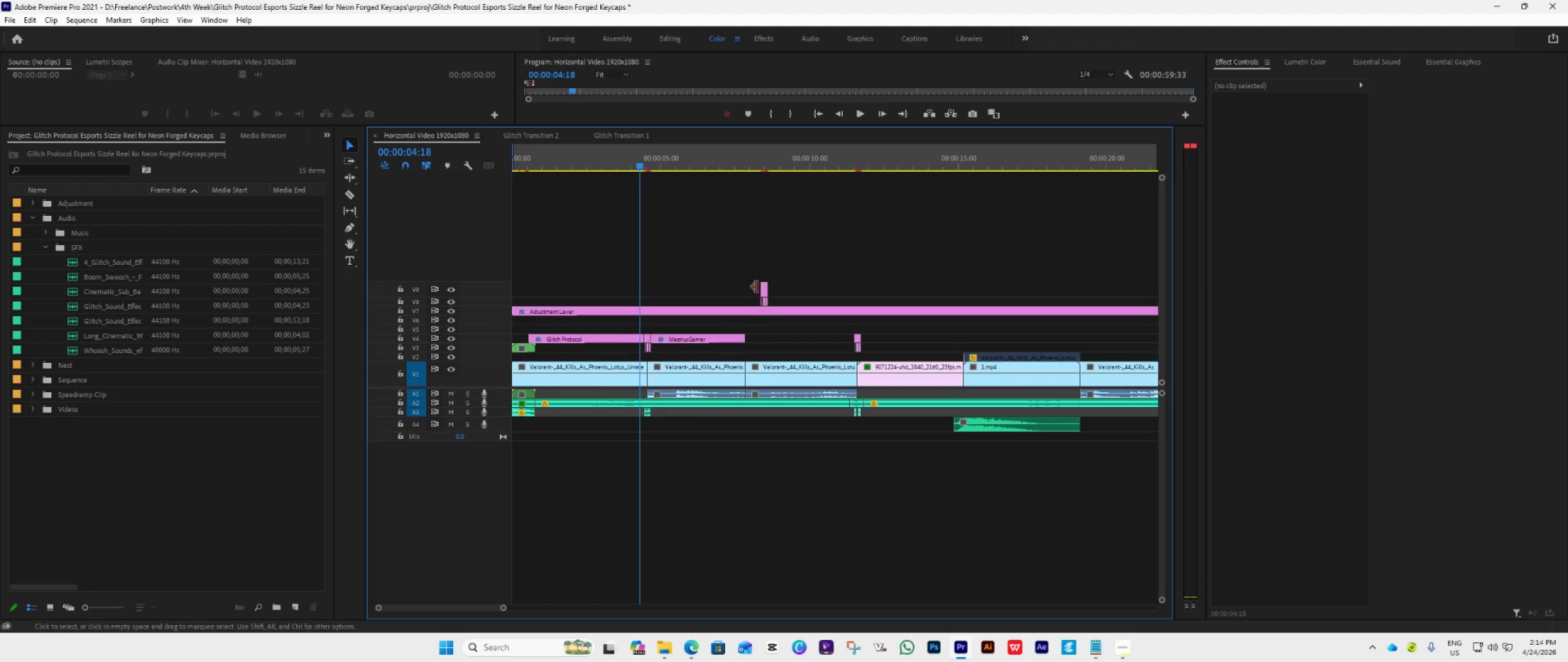 
left_click_drag(start_coordinate=[753, 273], to_coordinate=[770, 301])
 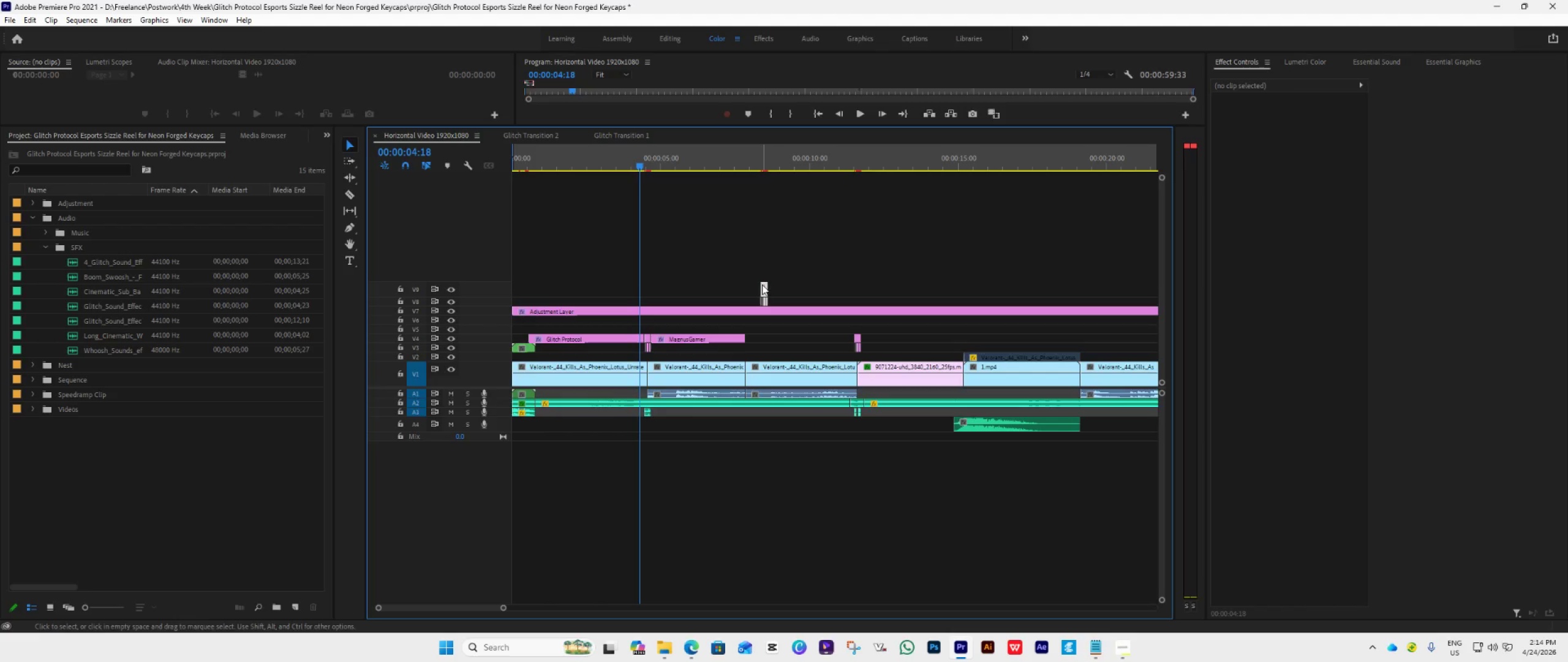 
left_click_drag(start_coordinate=[762, 284], to_coordinate=[531, 319])
 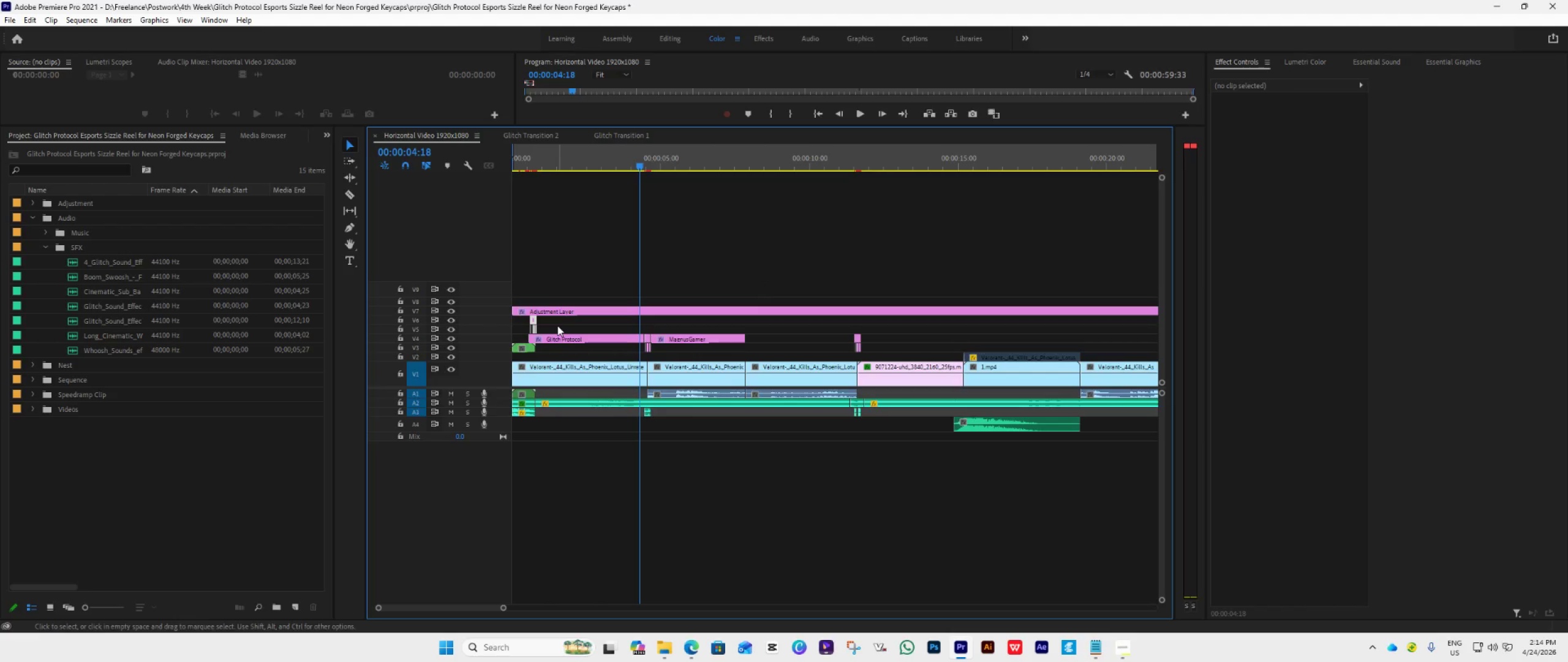 
scroll: coordinate [557, 325], scroll_direction: up, amount: 20.0
 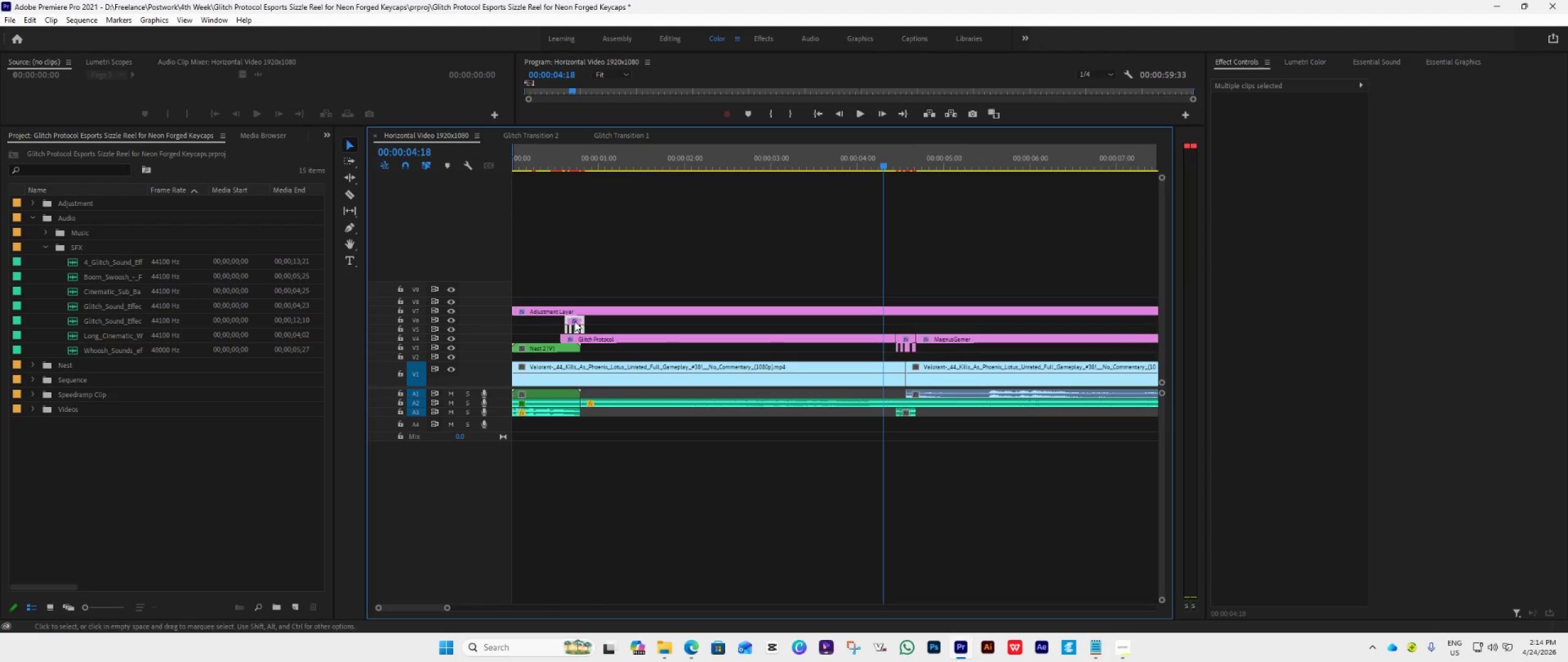 
hold_key(key=AltLeft, duration=0.44)
 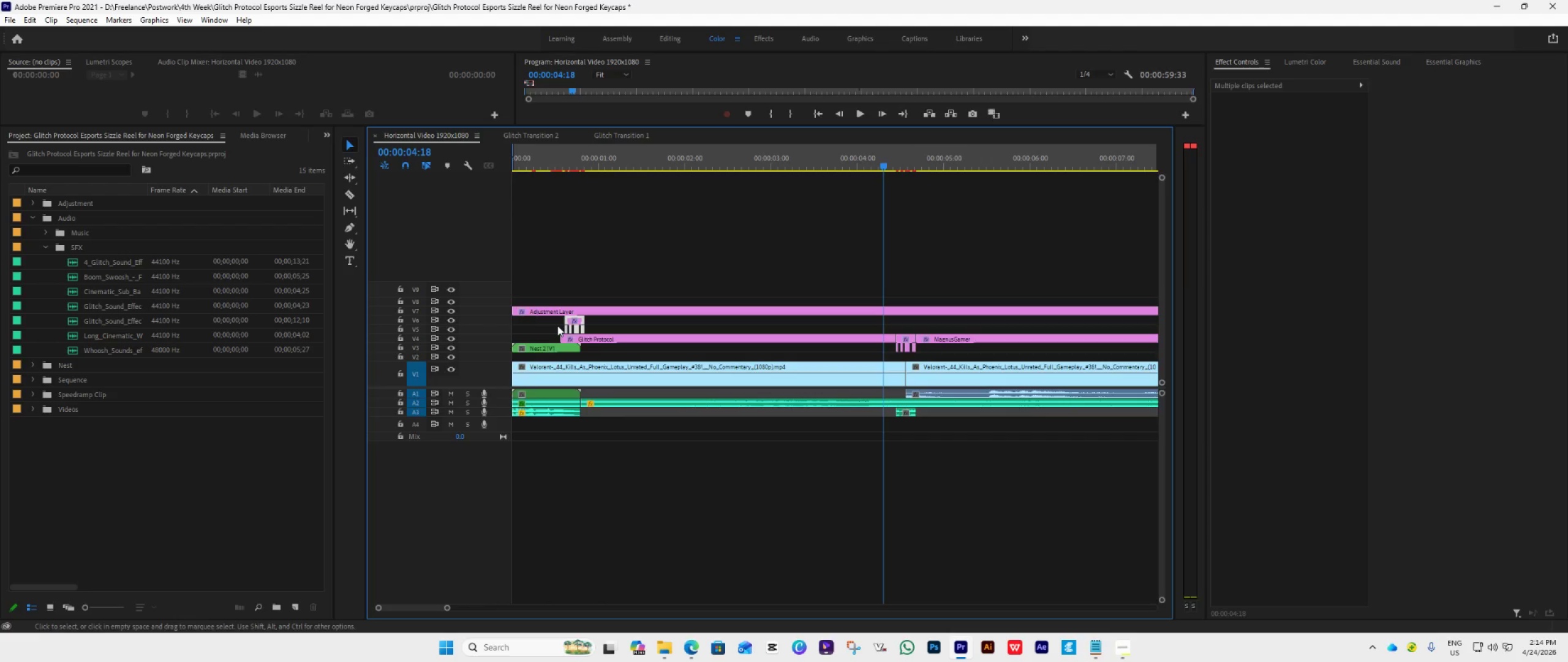 
left_click_drag(start_coordinate=[575, 321], to_coordinate=[566, 321])
 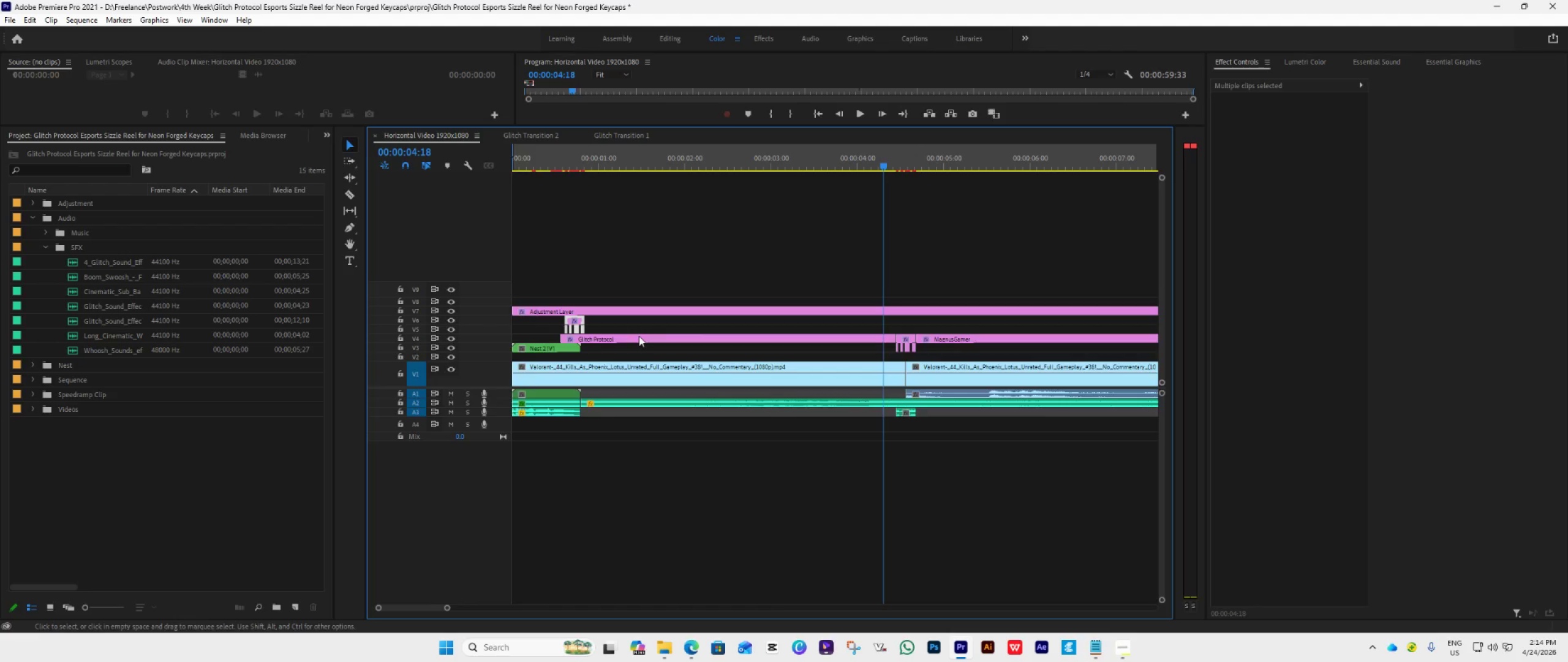 
key(Control+S)
 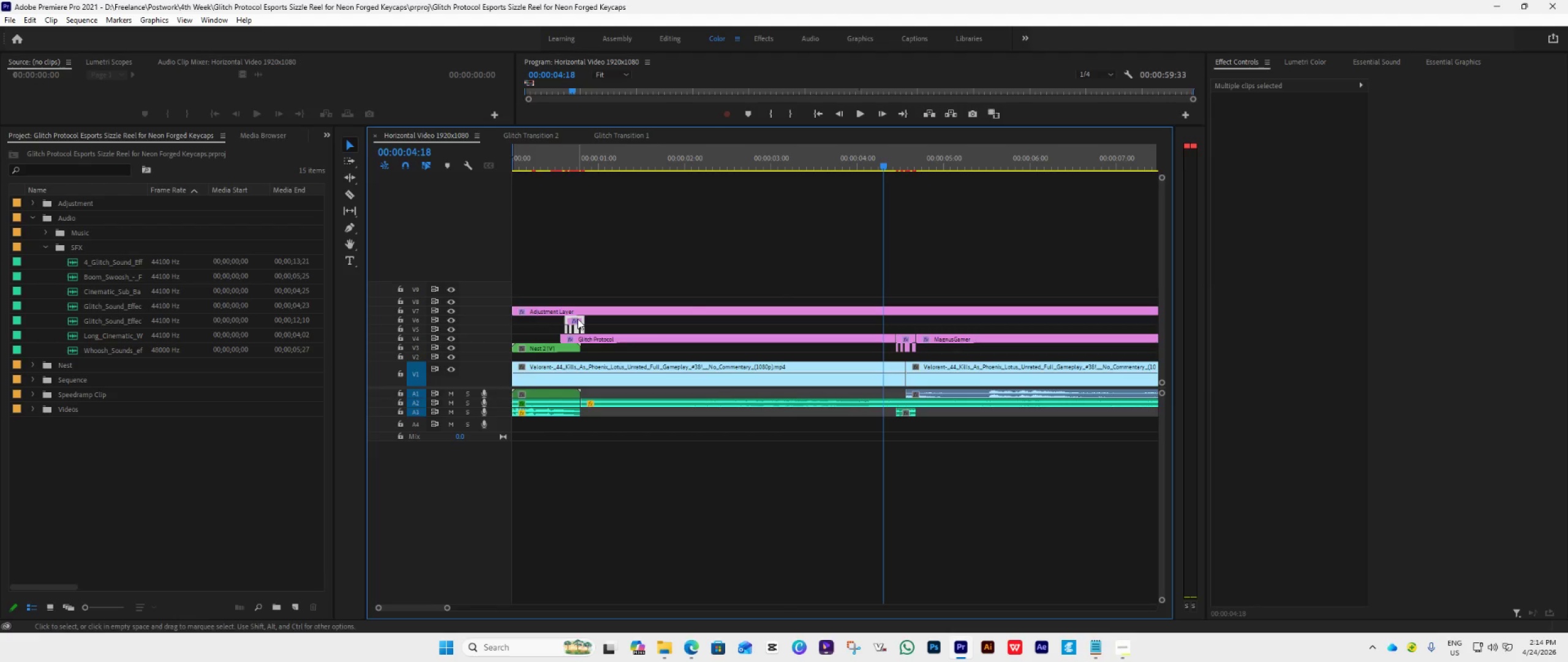 
left_click_drag(start_coordinate=[580, 319], to_coordinate=[573, 322])
 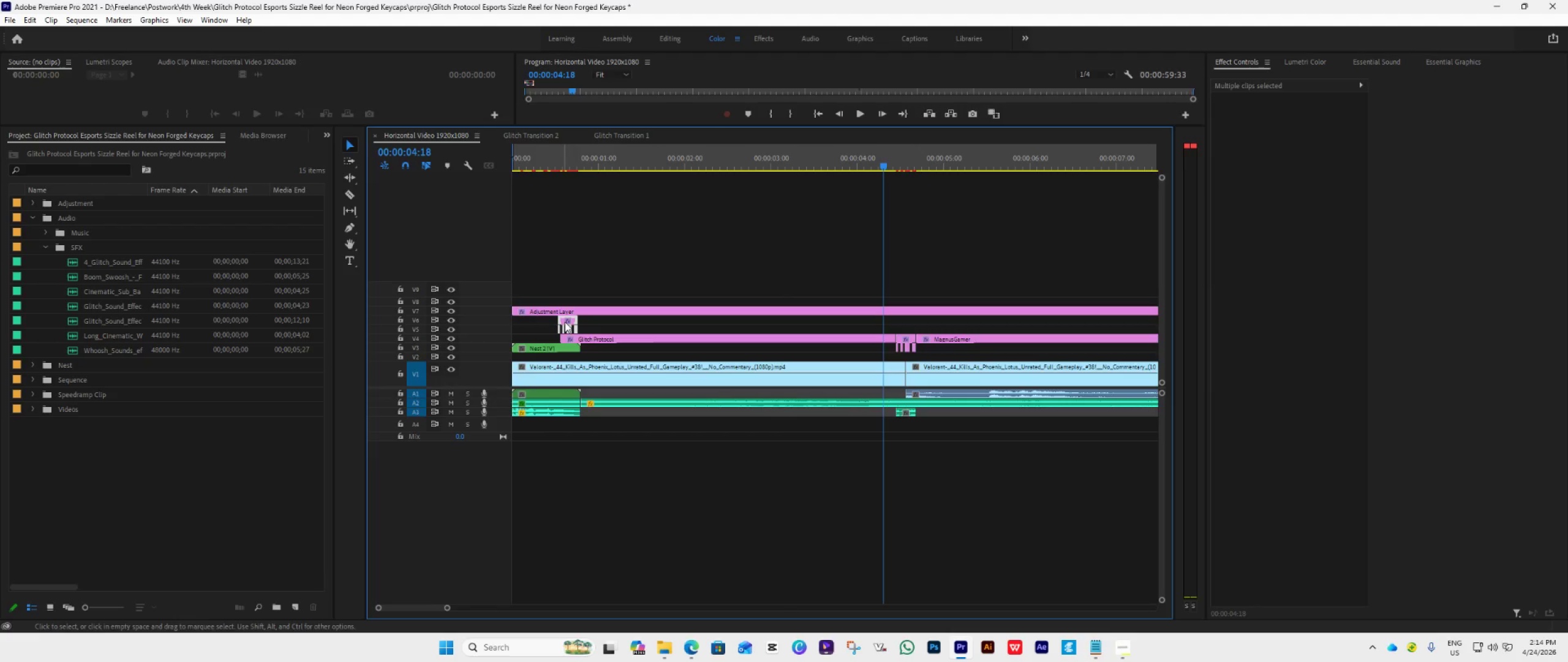 
left_click_drag(start_coordinate=[571, 321], to_coordinate=[575, 321])
 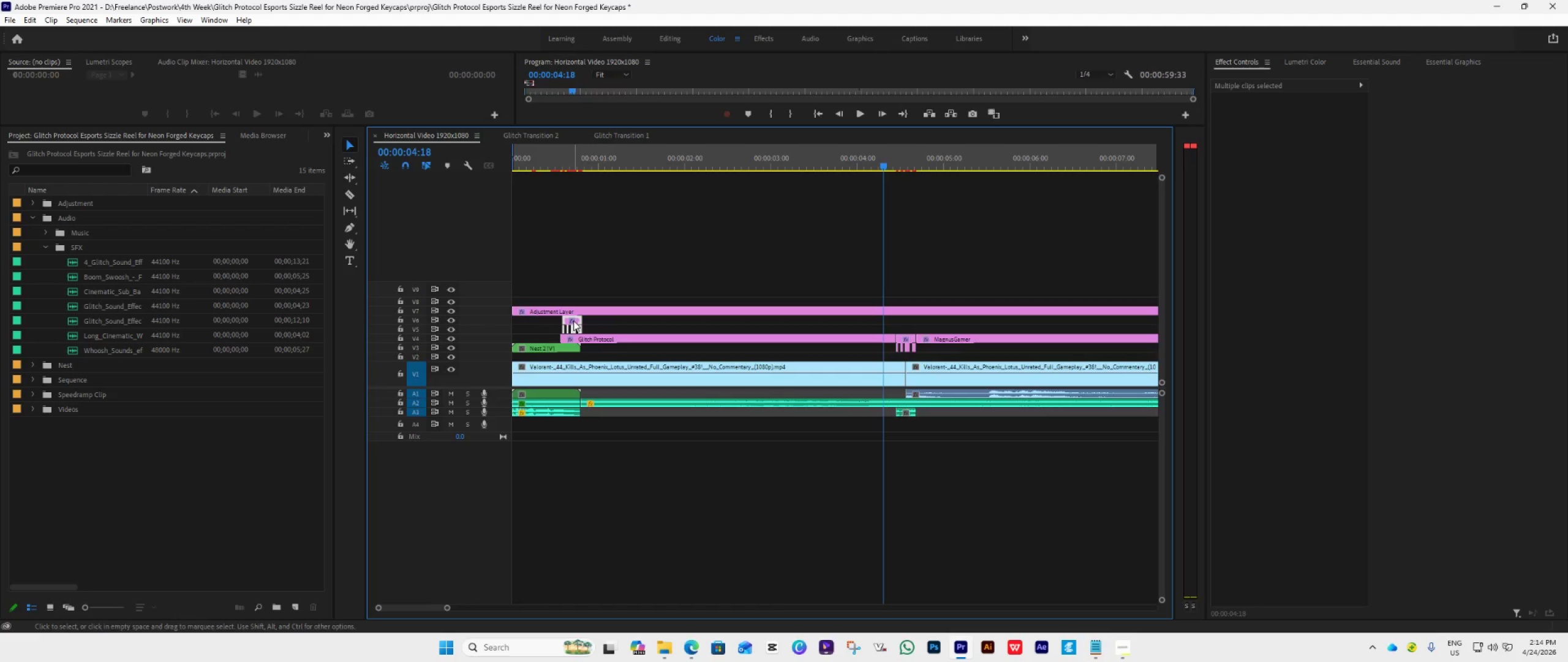 
hold_key(key=AltLeft, duration=4.72)
left_click_drag(start_coordinate=[576, 319], to_coordinate=[989, 324])
 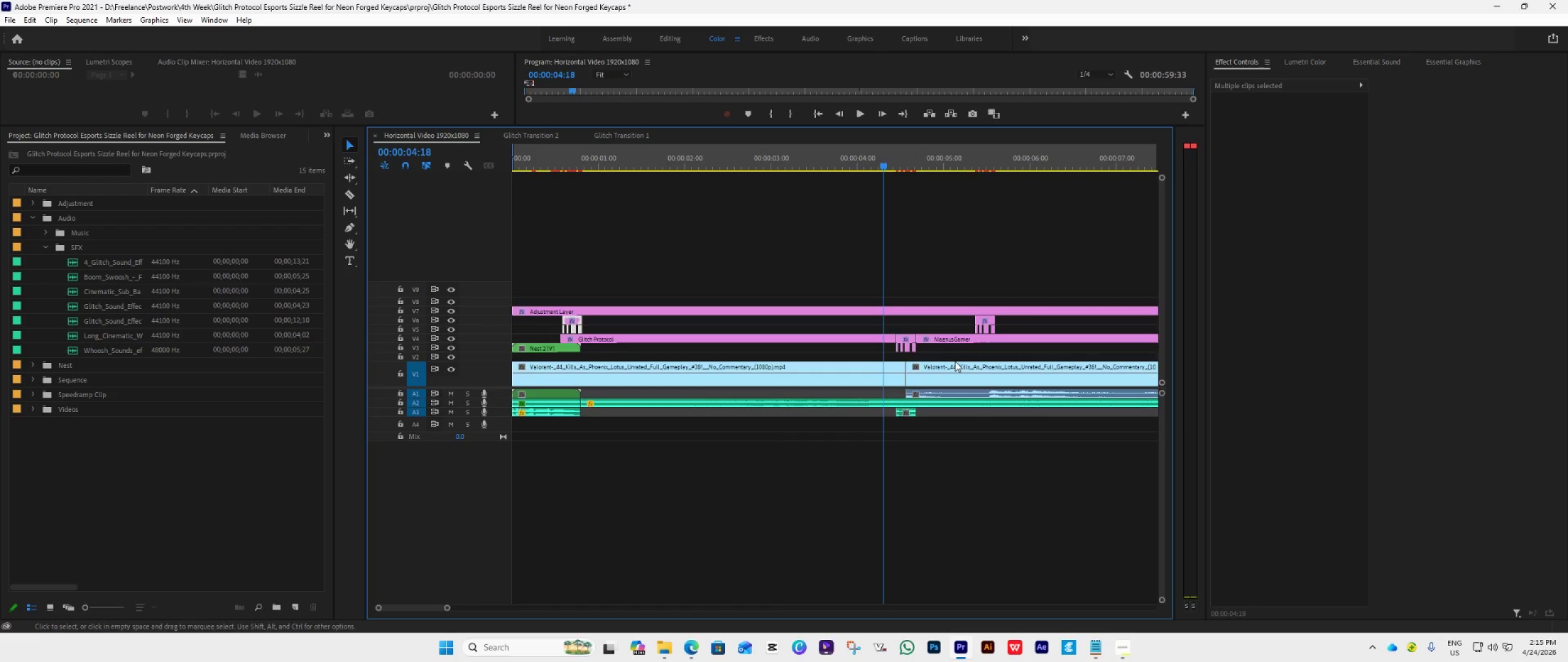 
scroll: coordinate [937, 375], scroll_direction: down, amount: 8.0
 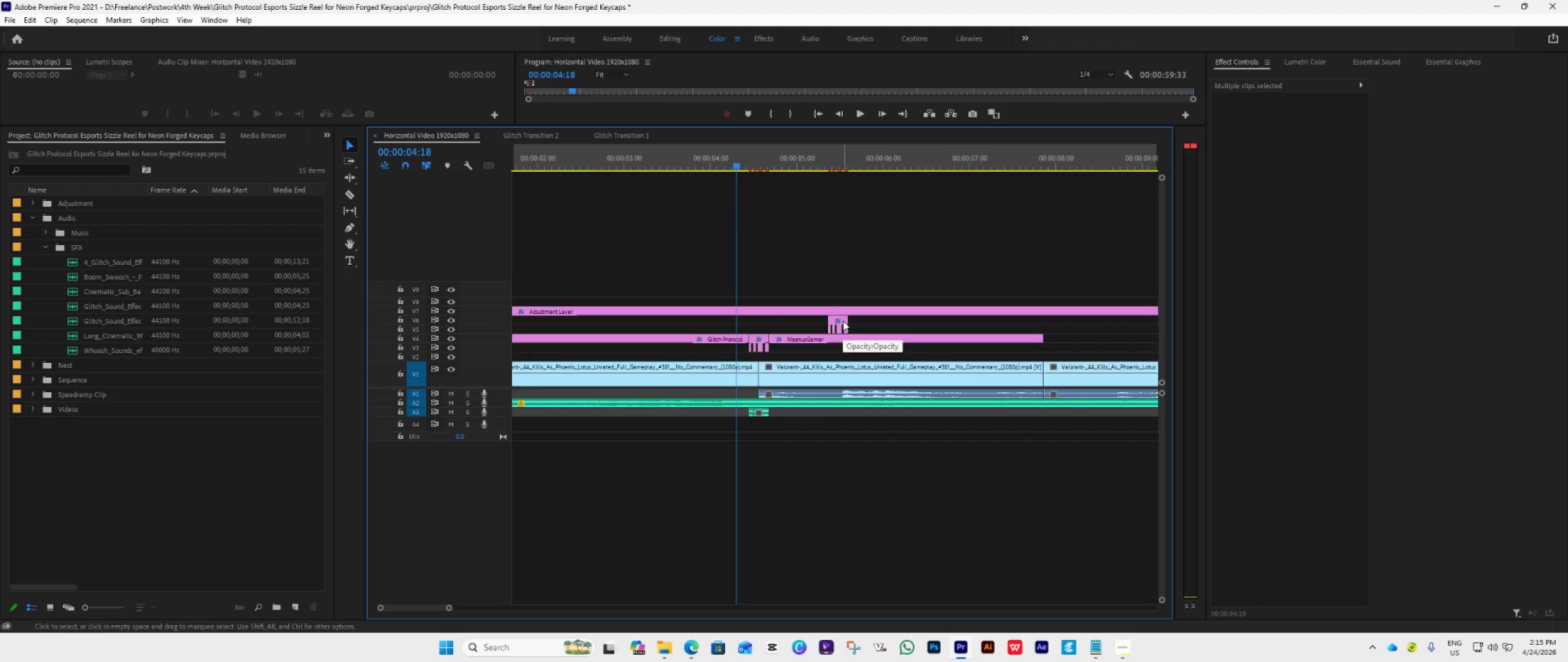 
wait(9.44)
 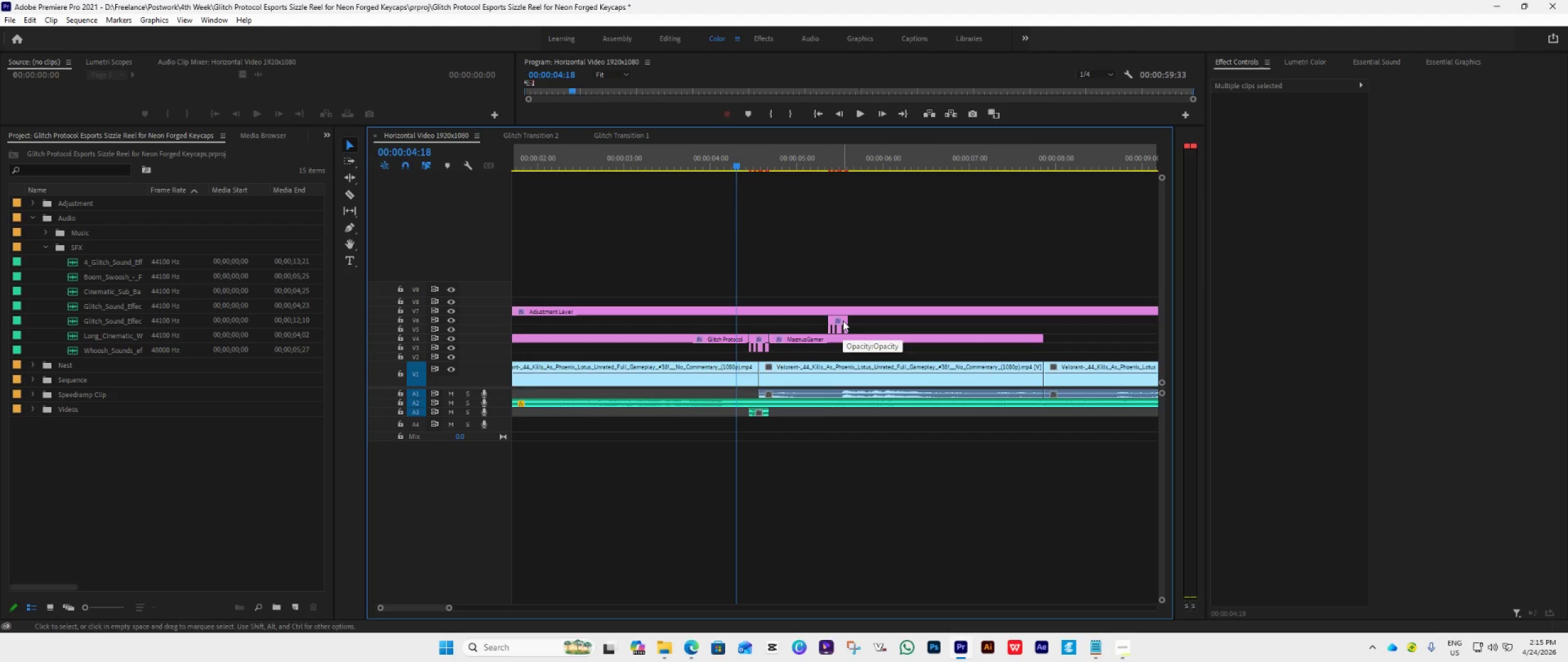 
left_click([843, 321])
 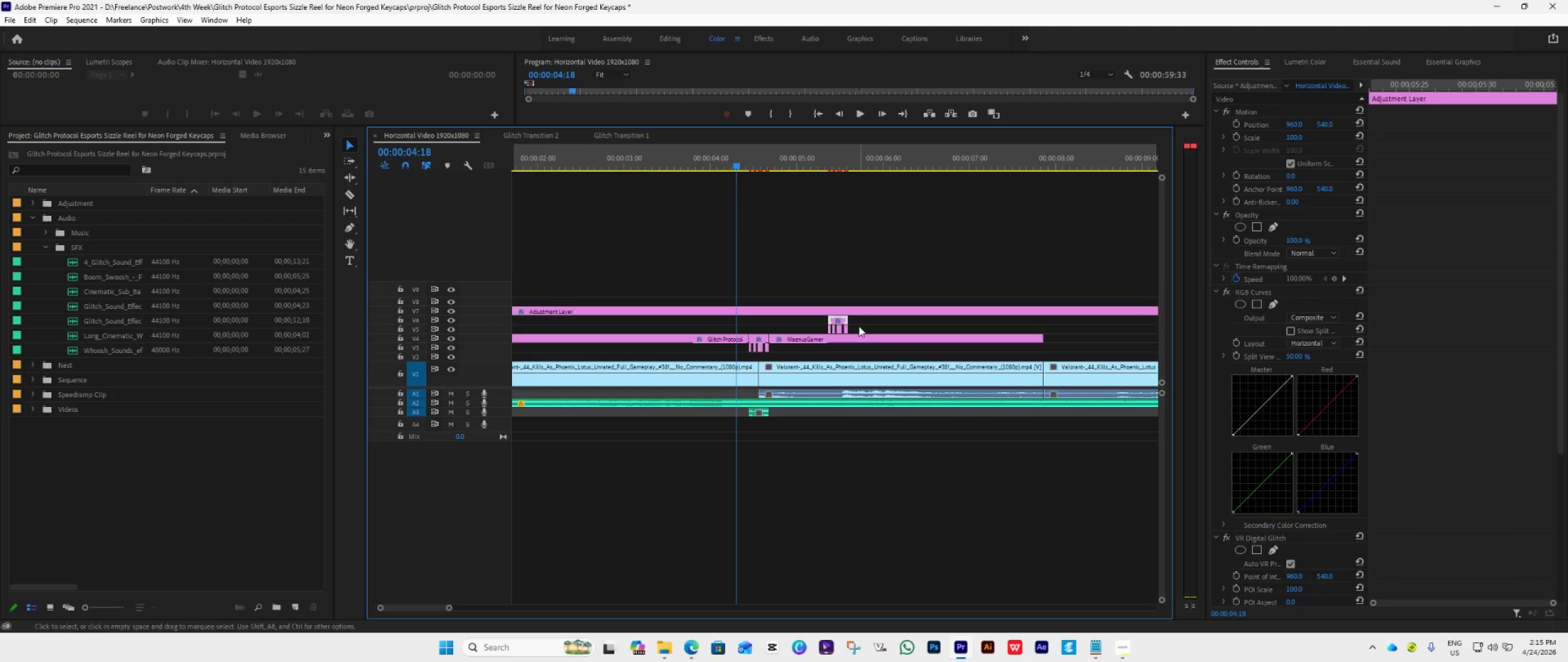 
left_click_drag(start_coordinate=[859, 327], to_coordinate=[821, 322])
 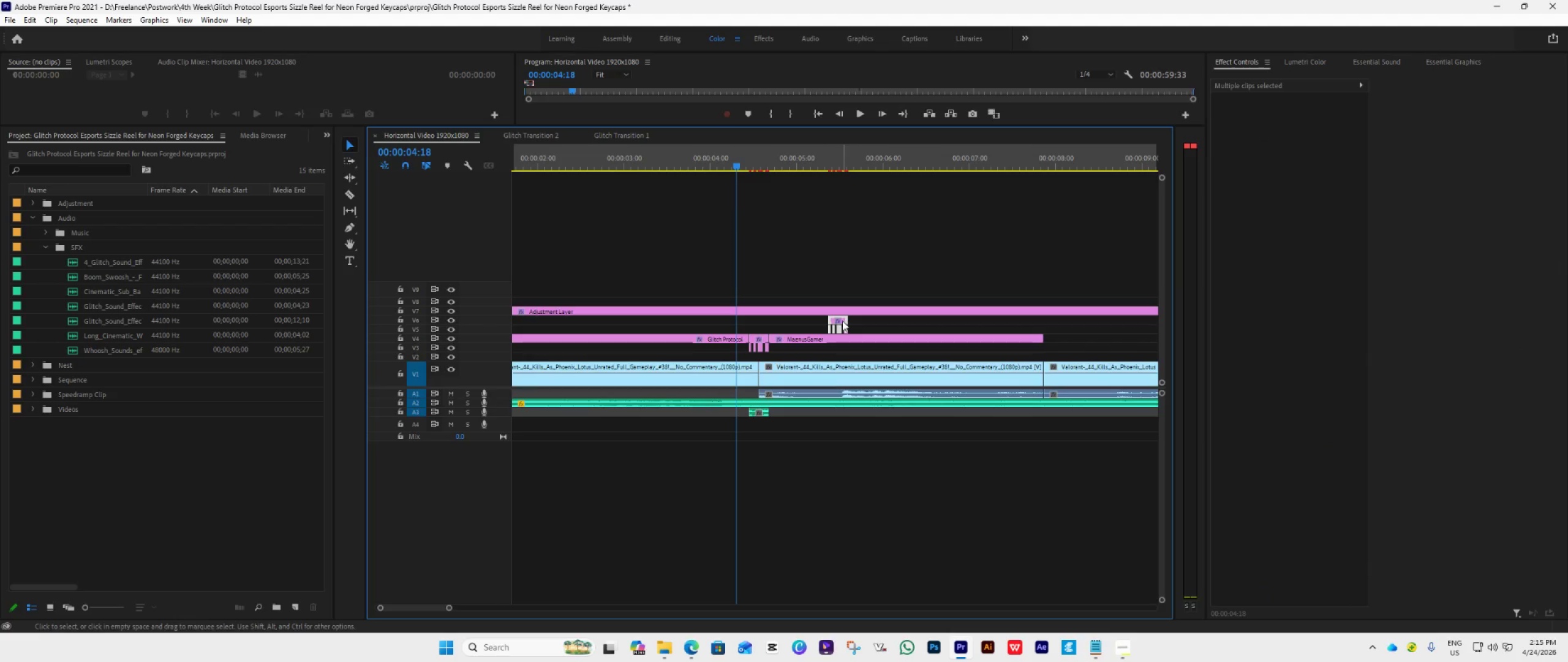 
left_click_drag(start_coordinate=[842, 321], to_coordinate=[783, 324])
 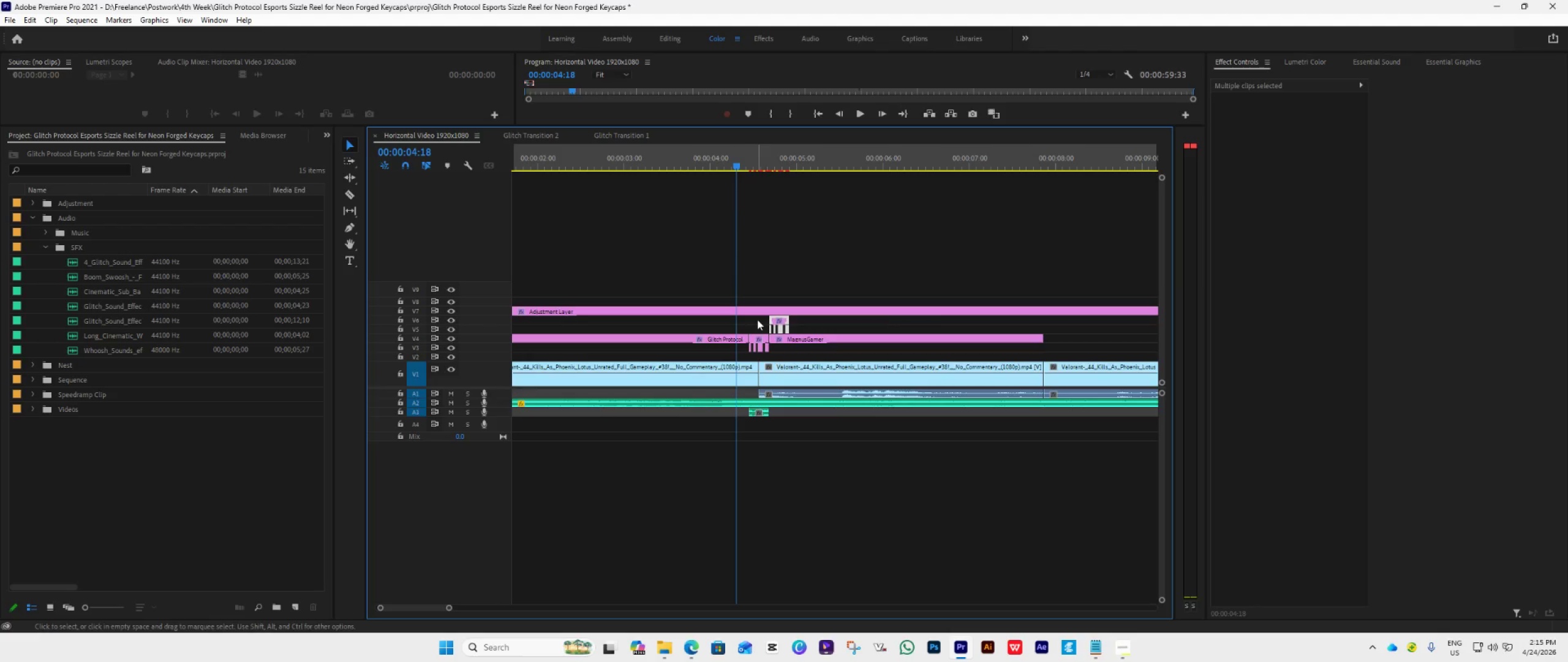 
left_click_drag(start_coordinate=[760, 318], to_coordinate=[849, 340])
 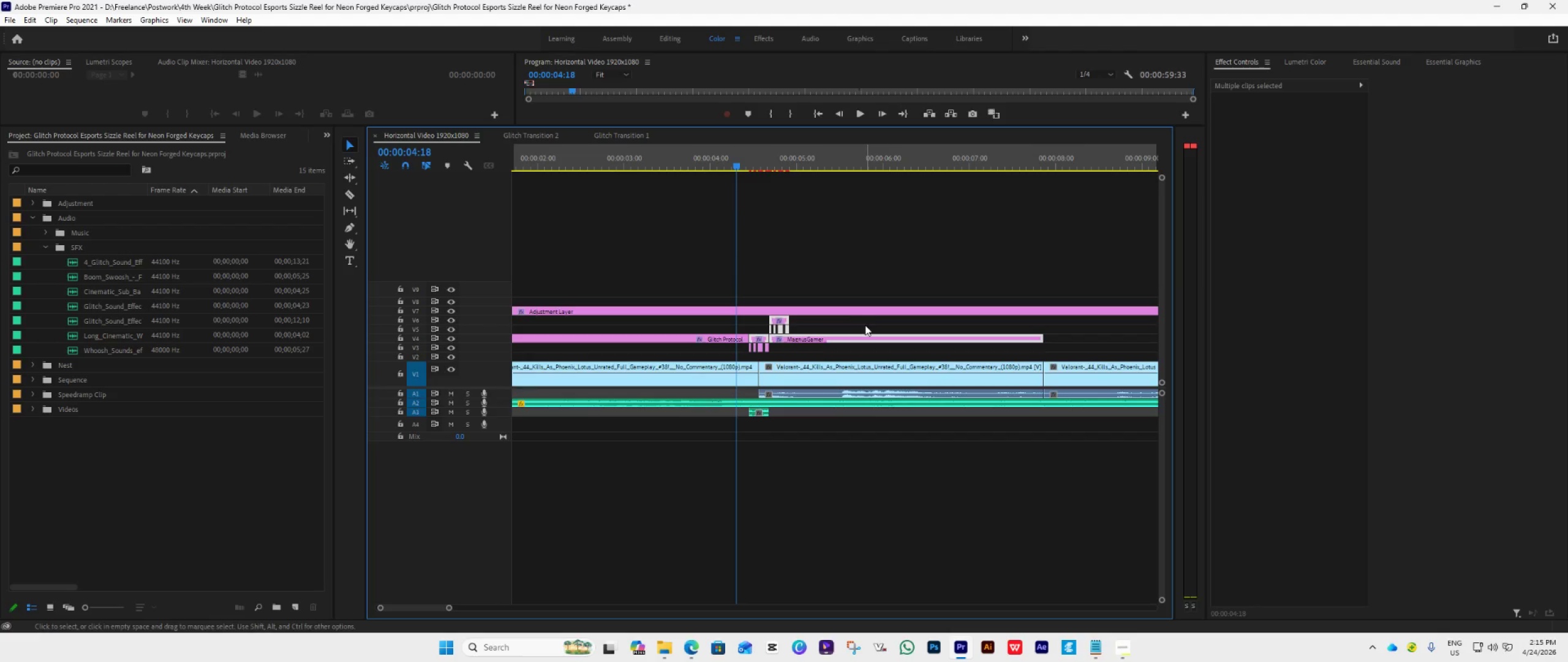 
left_click_drag(start_coordinate=[846, 324], to_coordinate=[781, 338])
 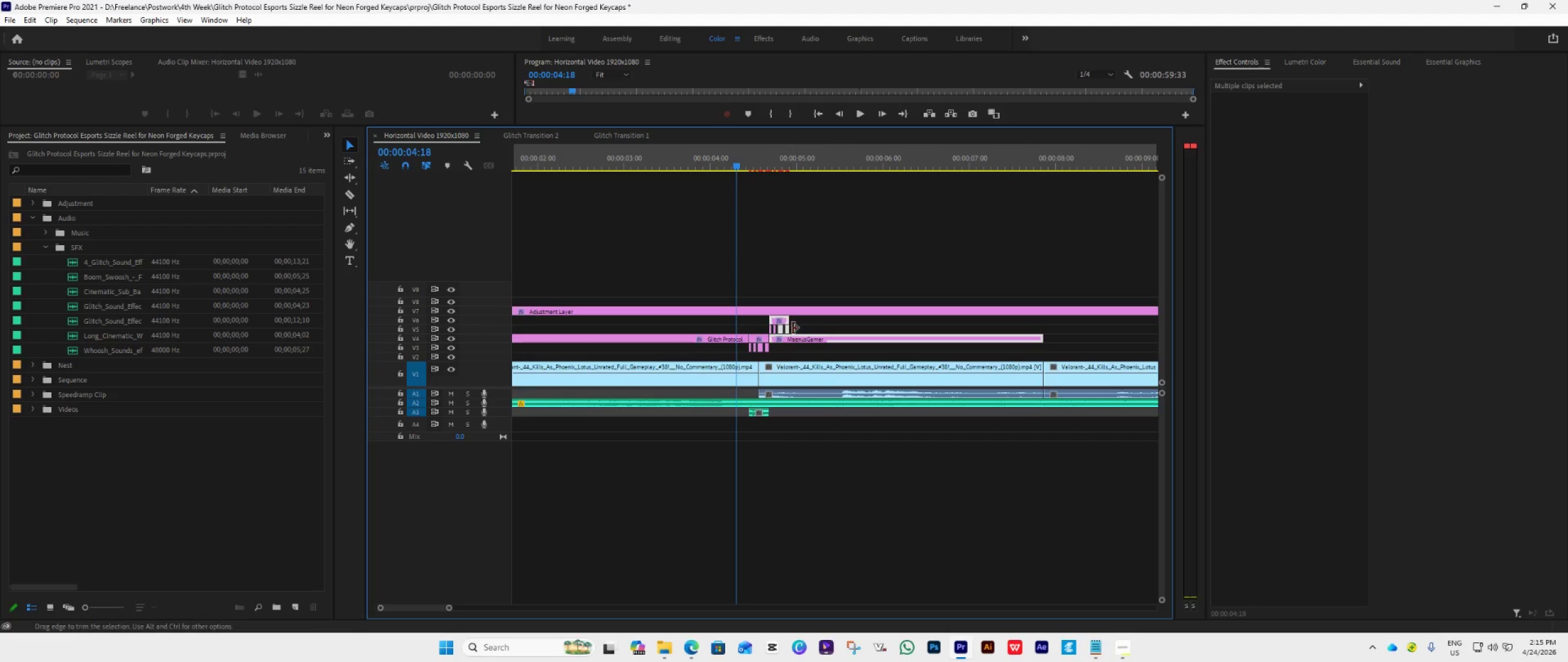 
left_click([805, 324])
 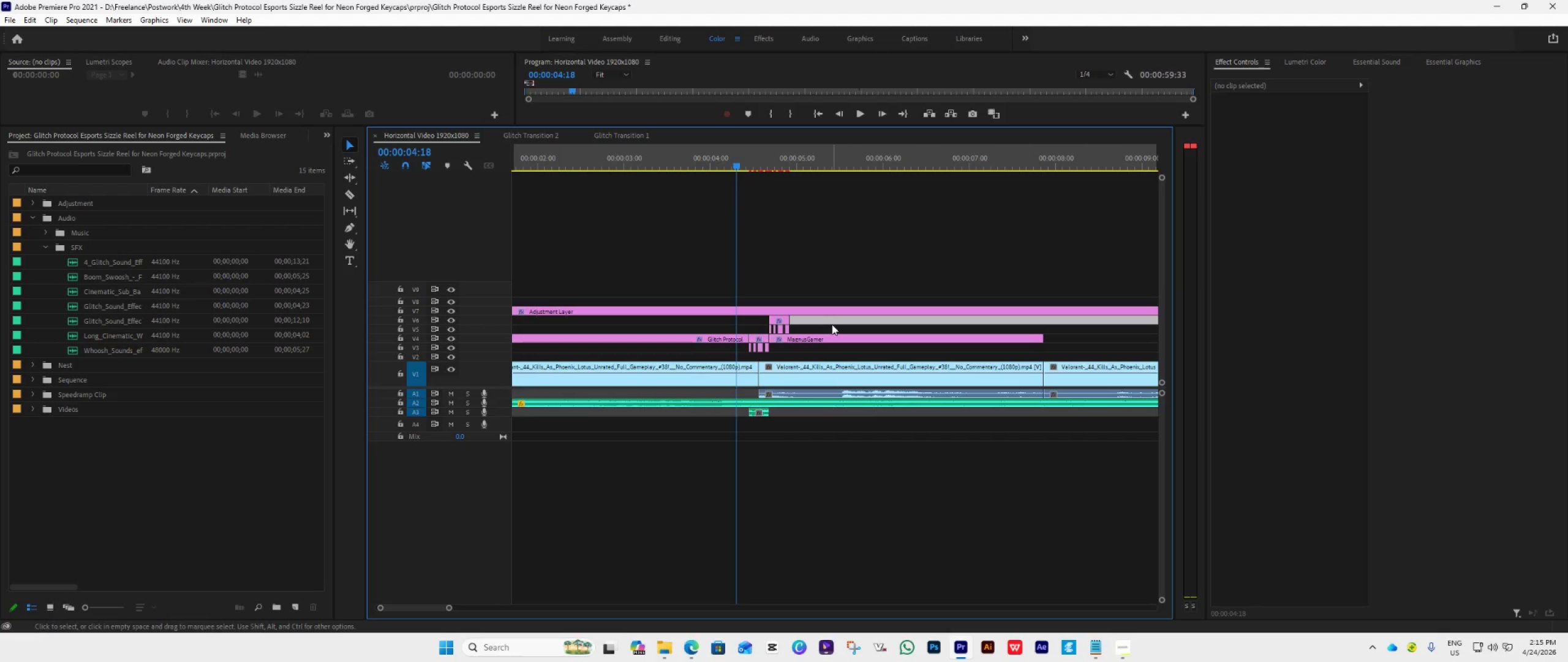 
left_click([833, 326])
 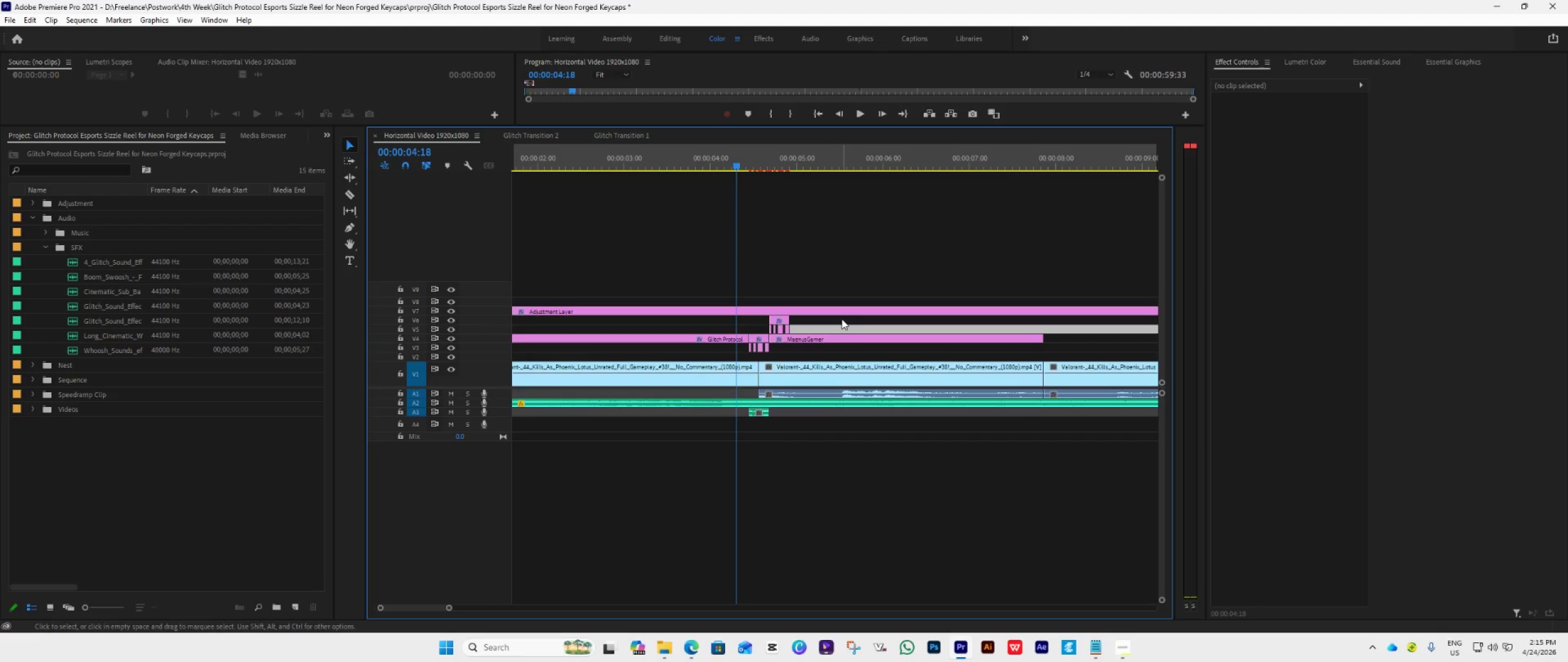 
left_click_drag(start_coordinate=[841, 319], to_coordinate=[771, 337])
 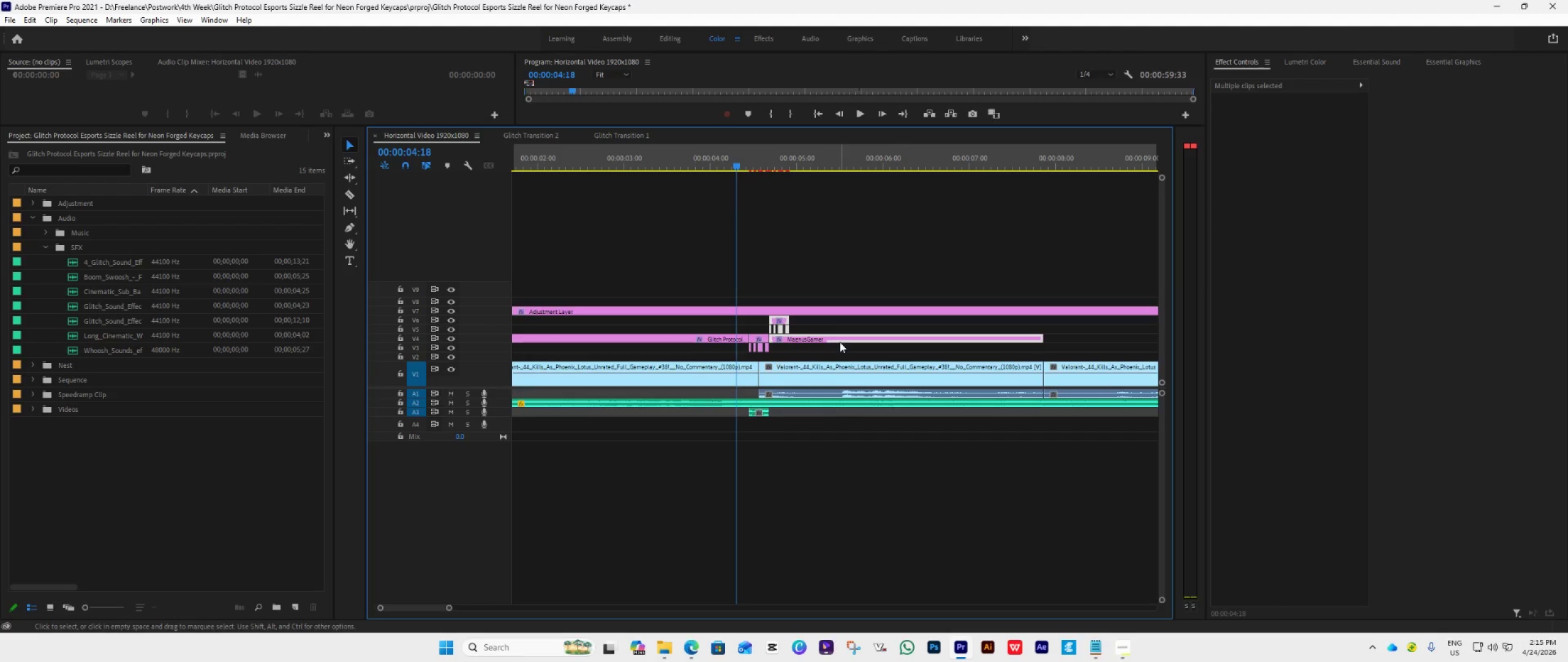 
right_click([837, 339])
 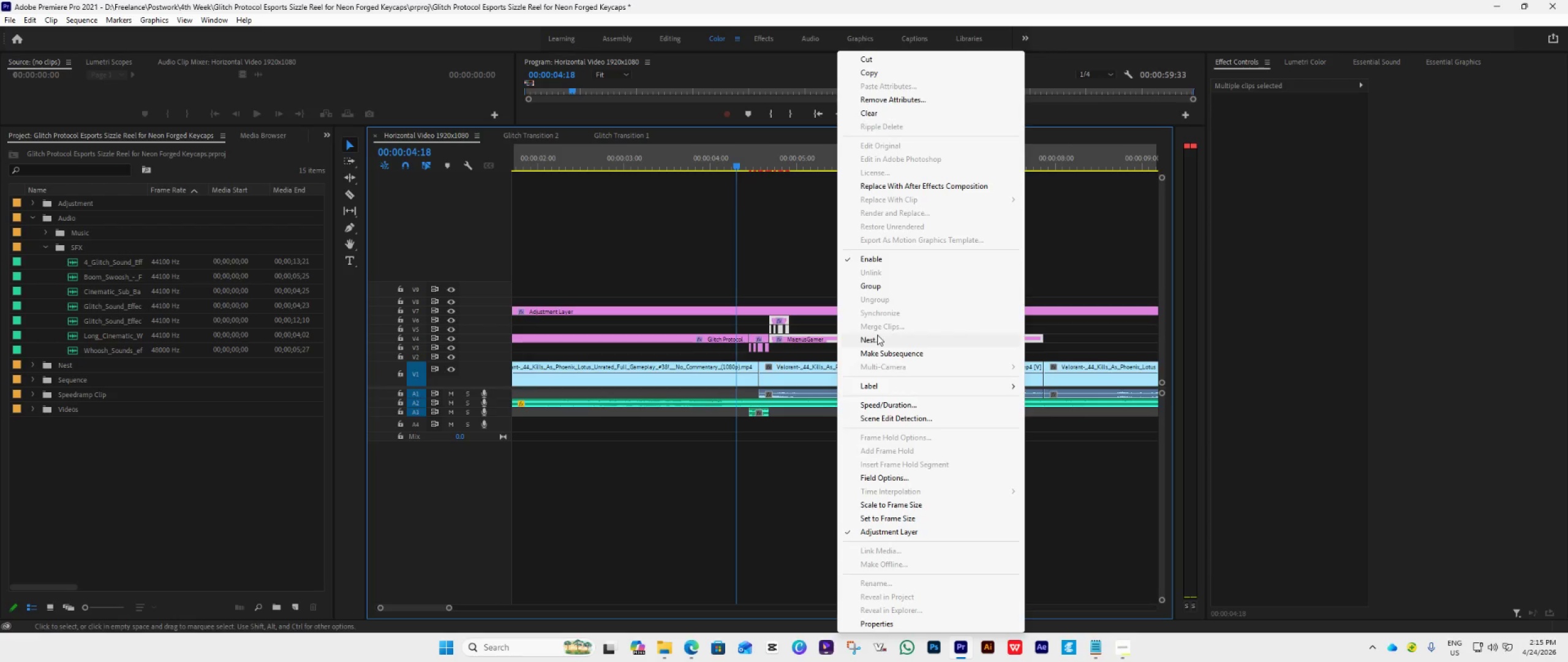 
left_click([878, 340])
 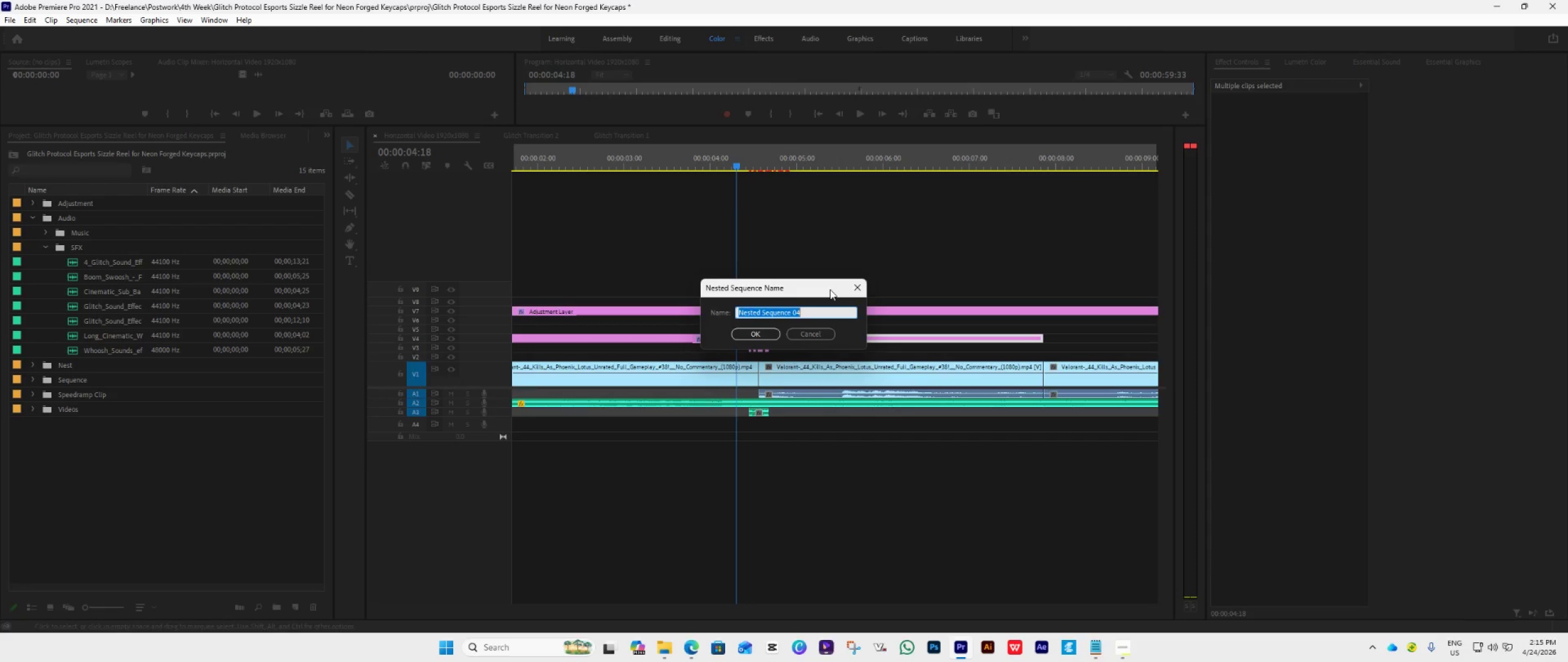 
wait(7.94)
 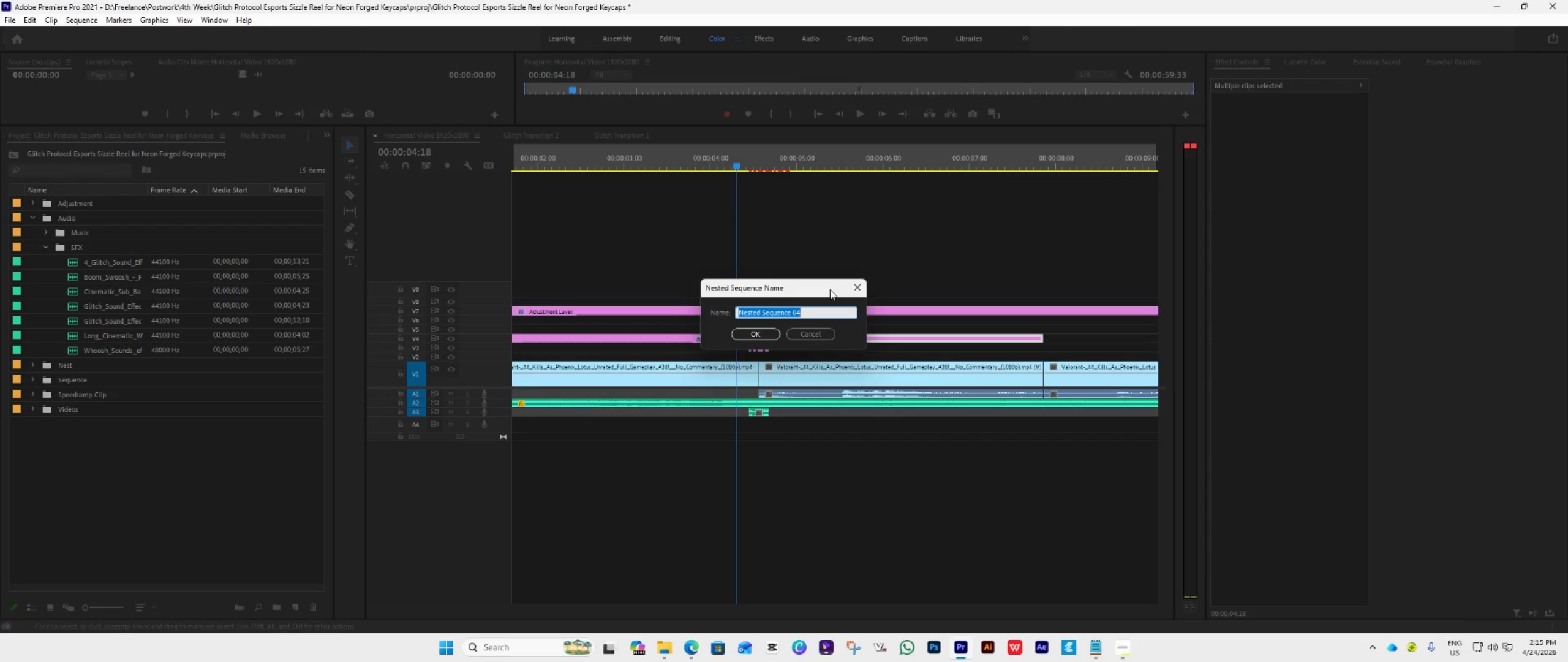 
type(Grapg)
key(Backspace)
type(hics Player )
 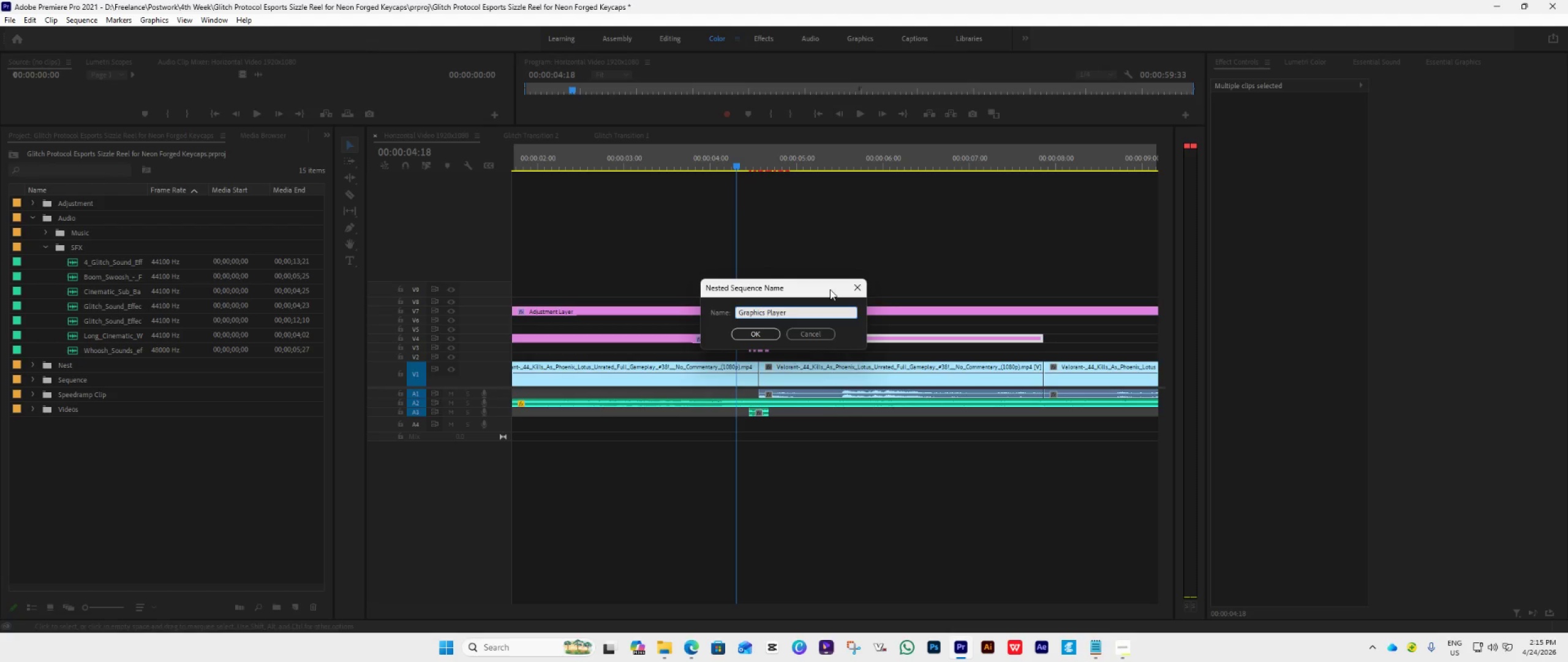 
type(Name)
 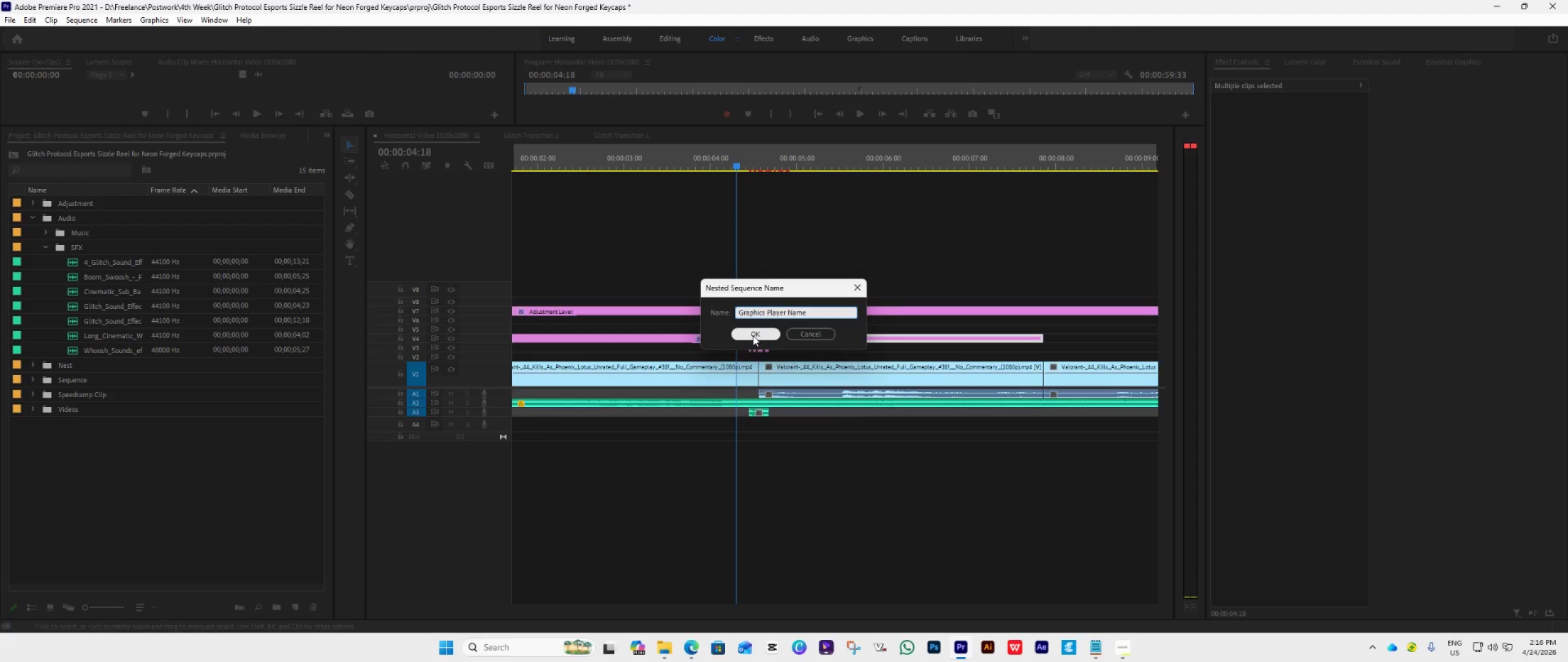 
left_click([753, 335])
 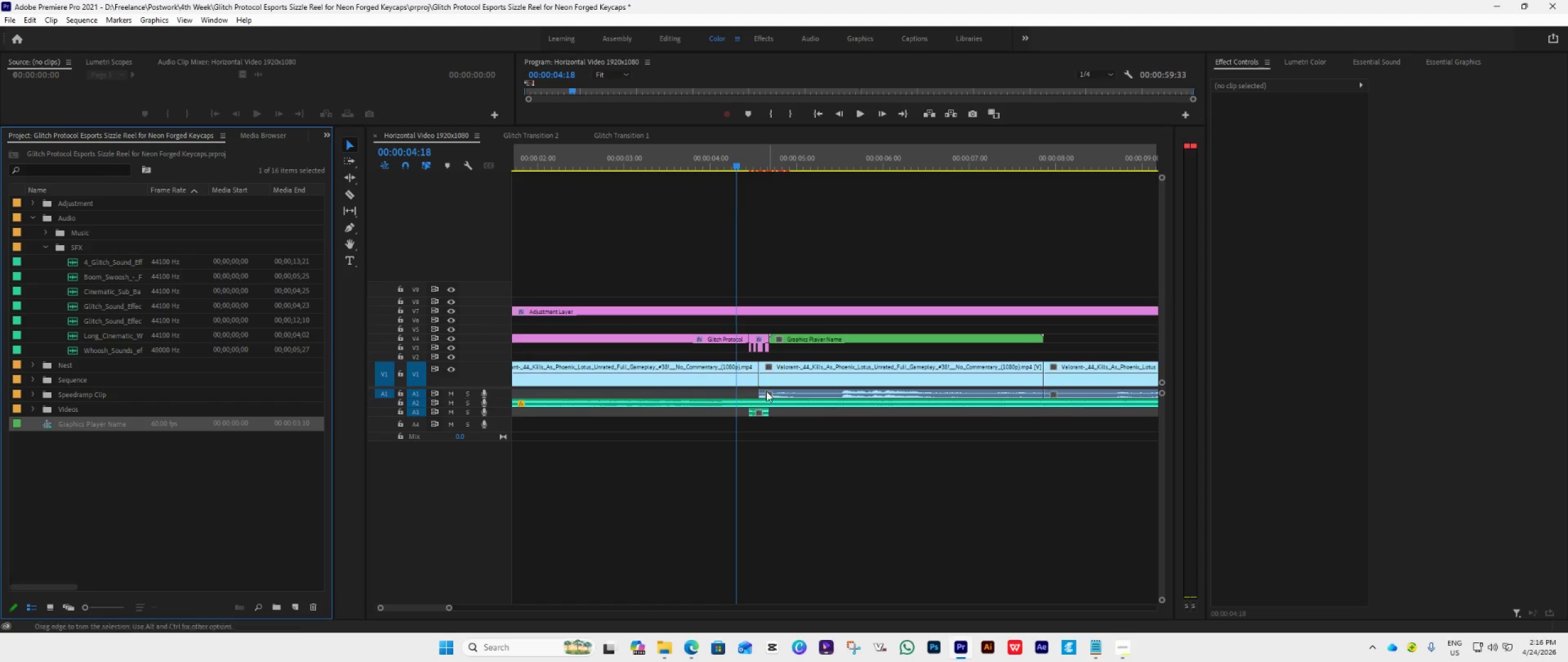 
left_click_drag(start_coordinate=[759, 413], to_coordinate=[783, 413])
 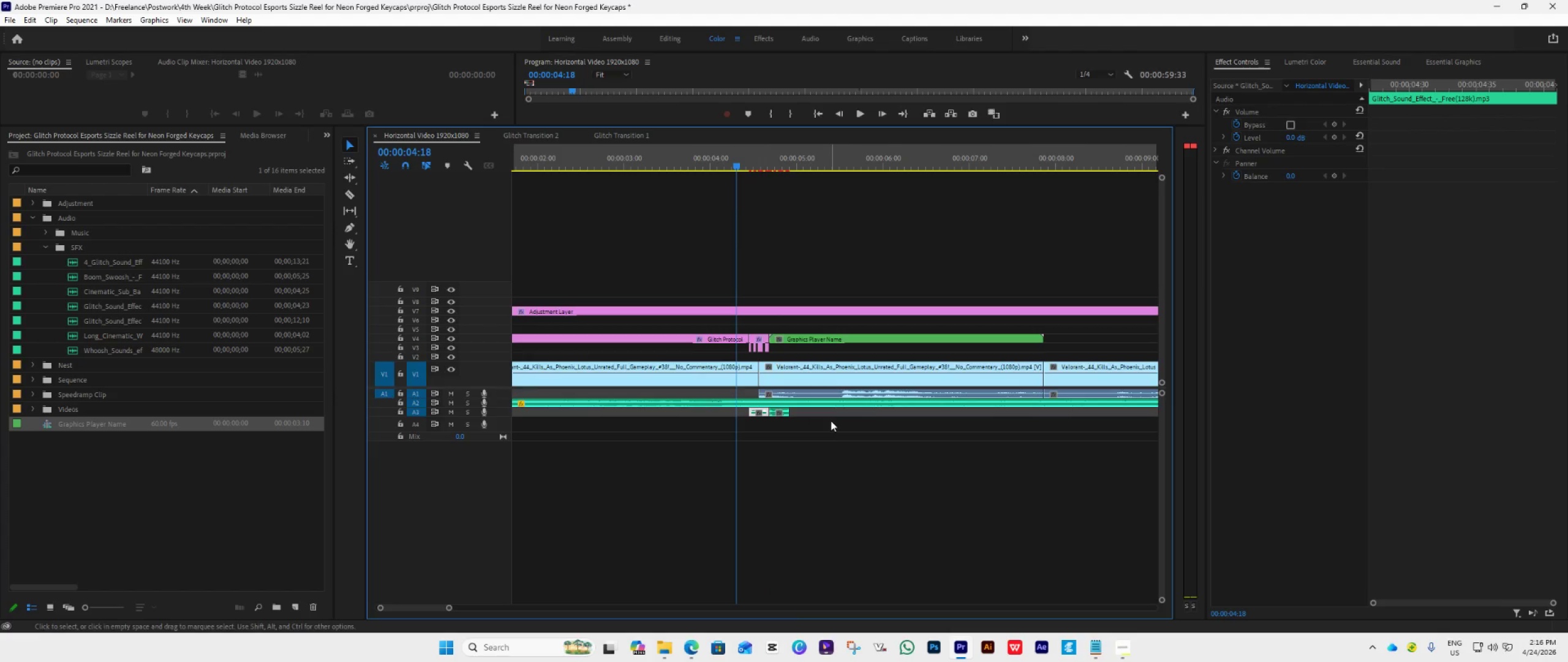 
hold_key(key=AltLeft, duration=3.31)
 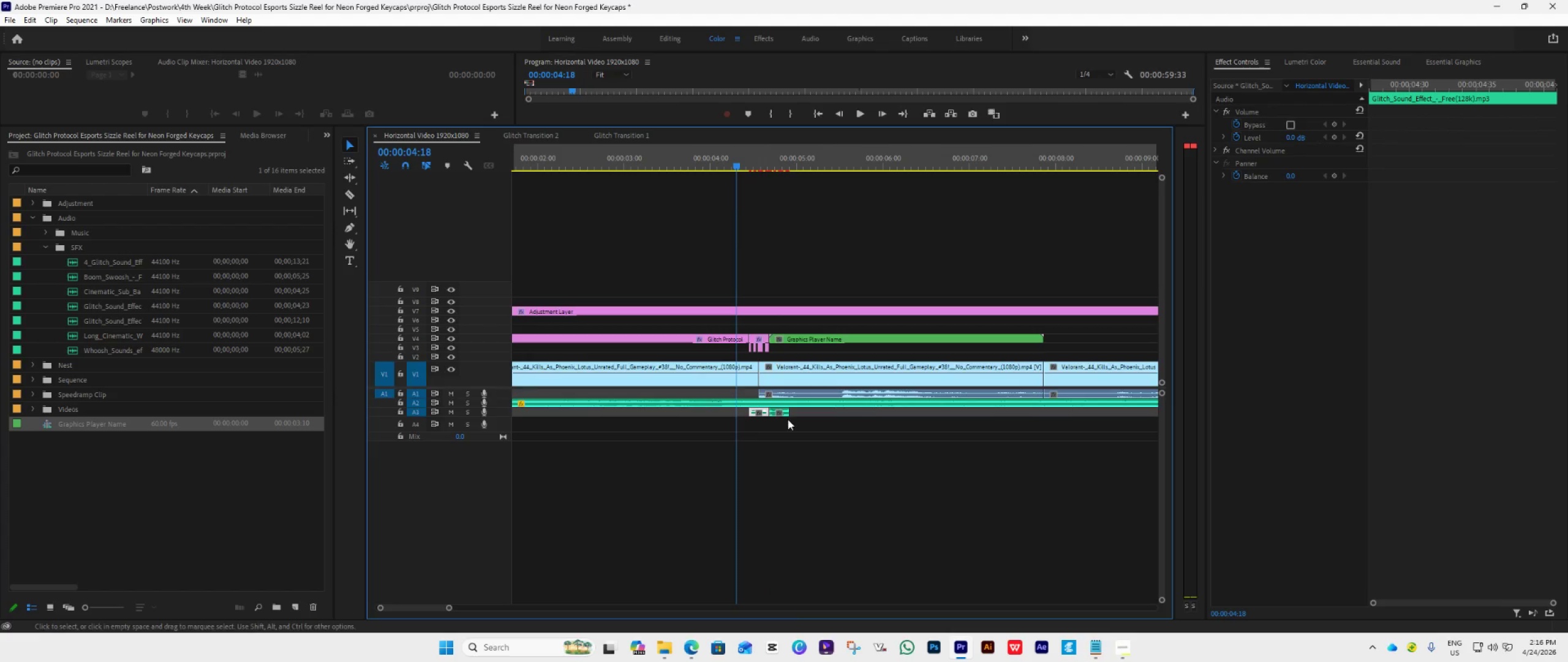 
scroll: coordinate [658, 438], scroll_direction: up, amount: 6.0
 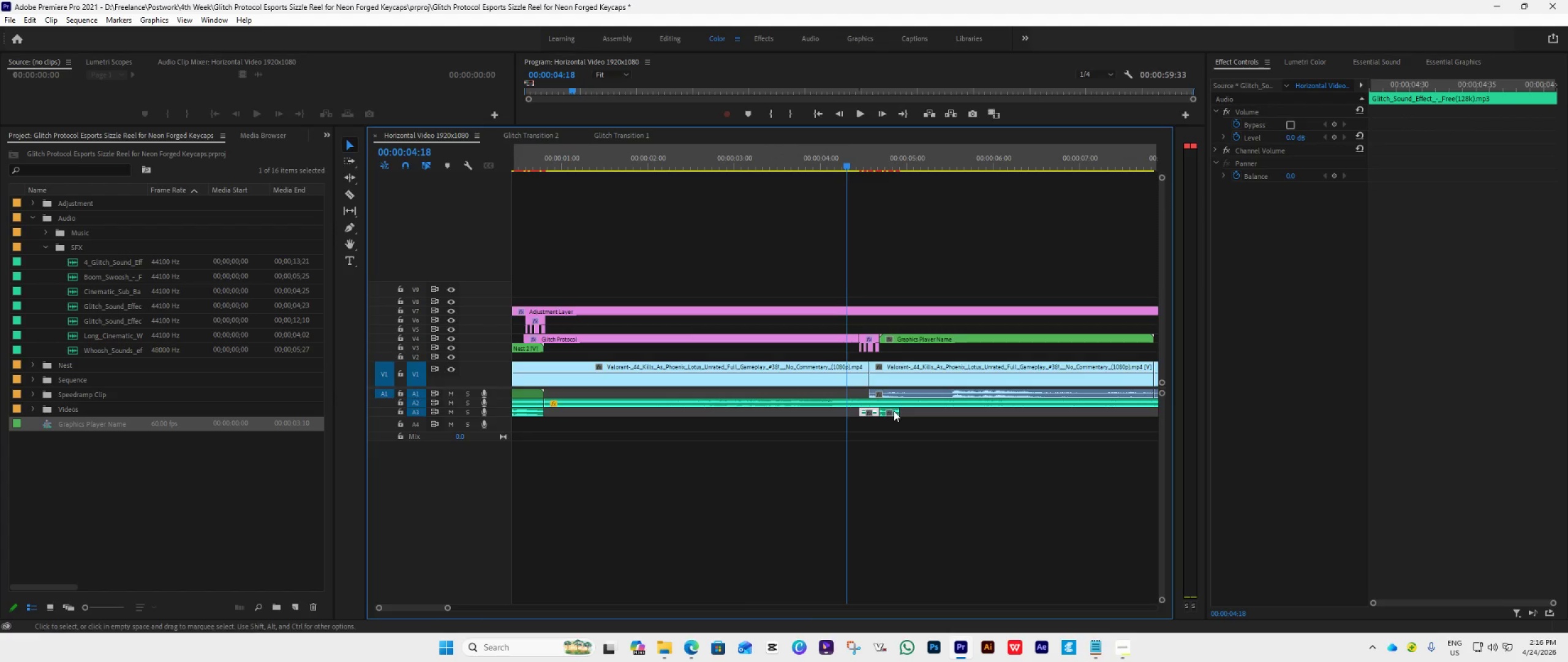 
left_click([894, 411])
 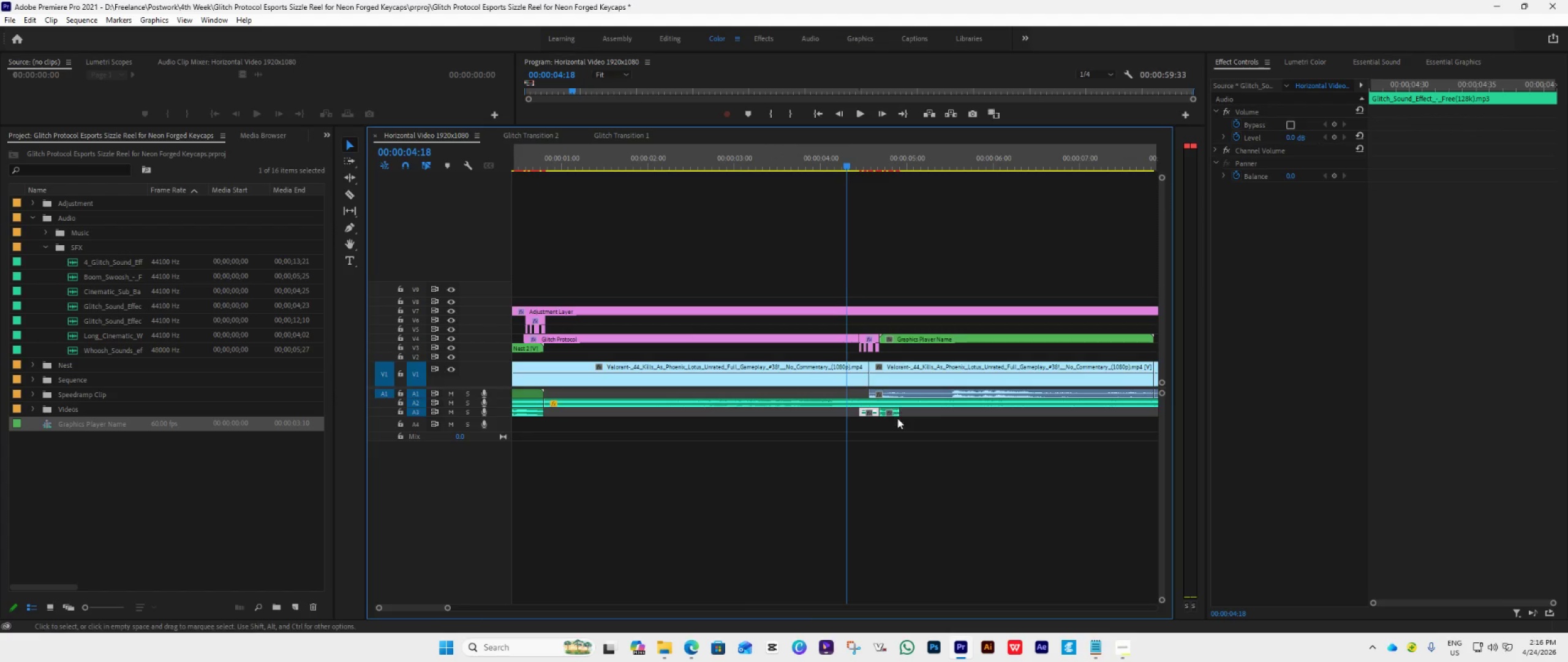 
left_click([901, 428])
 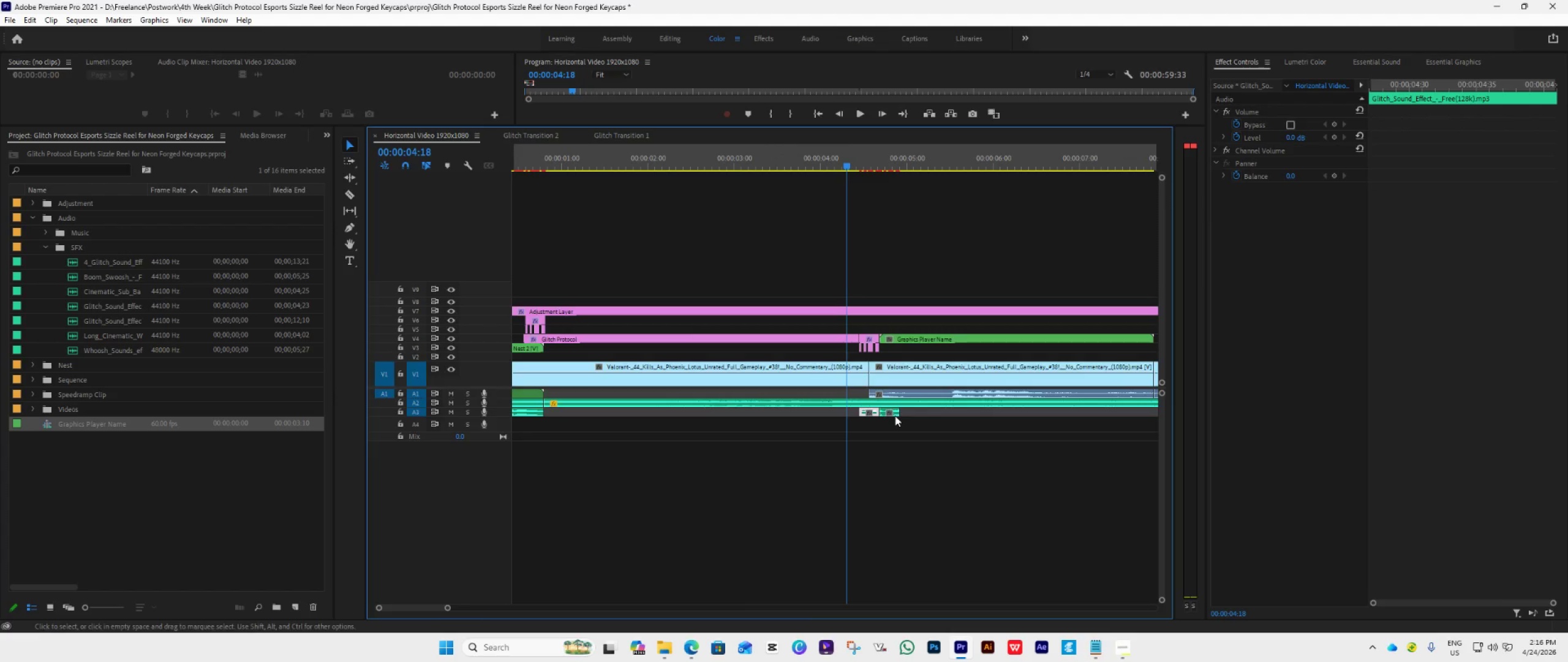 
left_click([895, 416])
 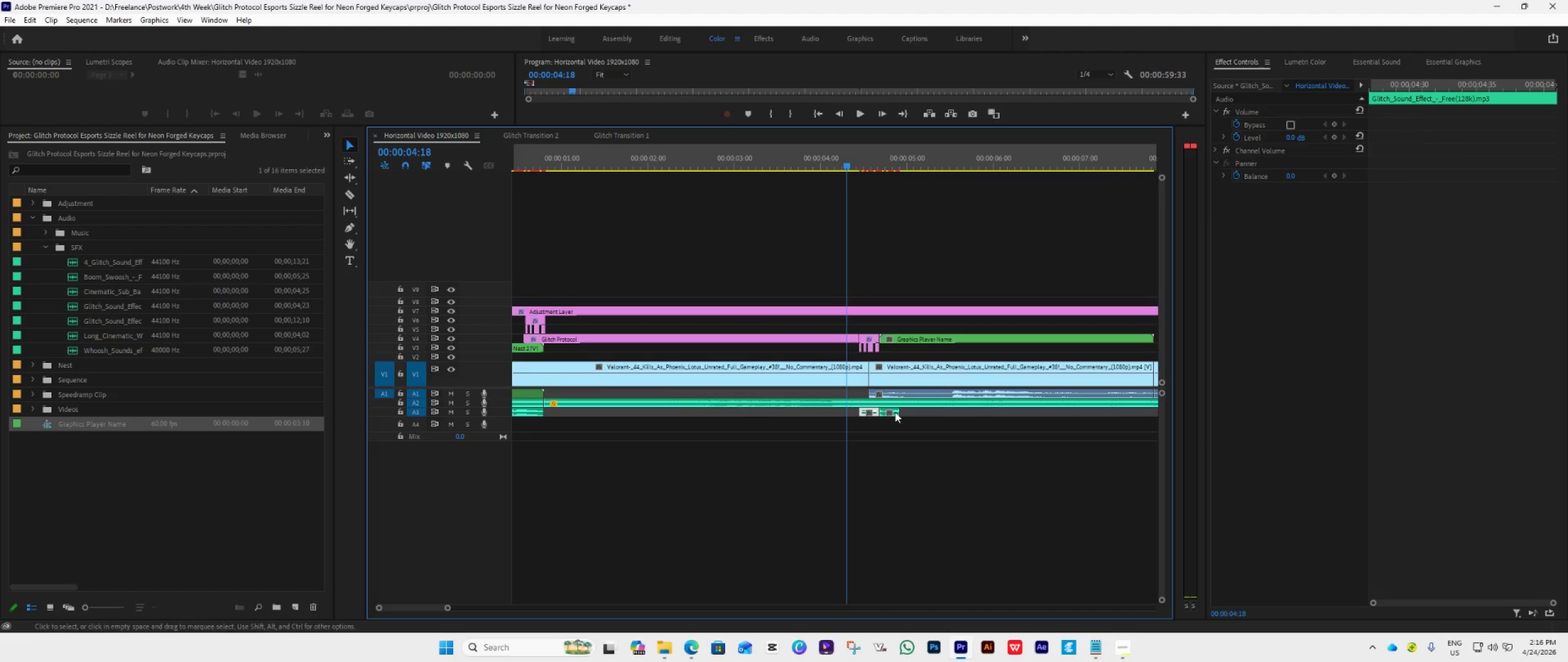 
key(Delete)
 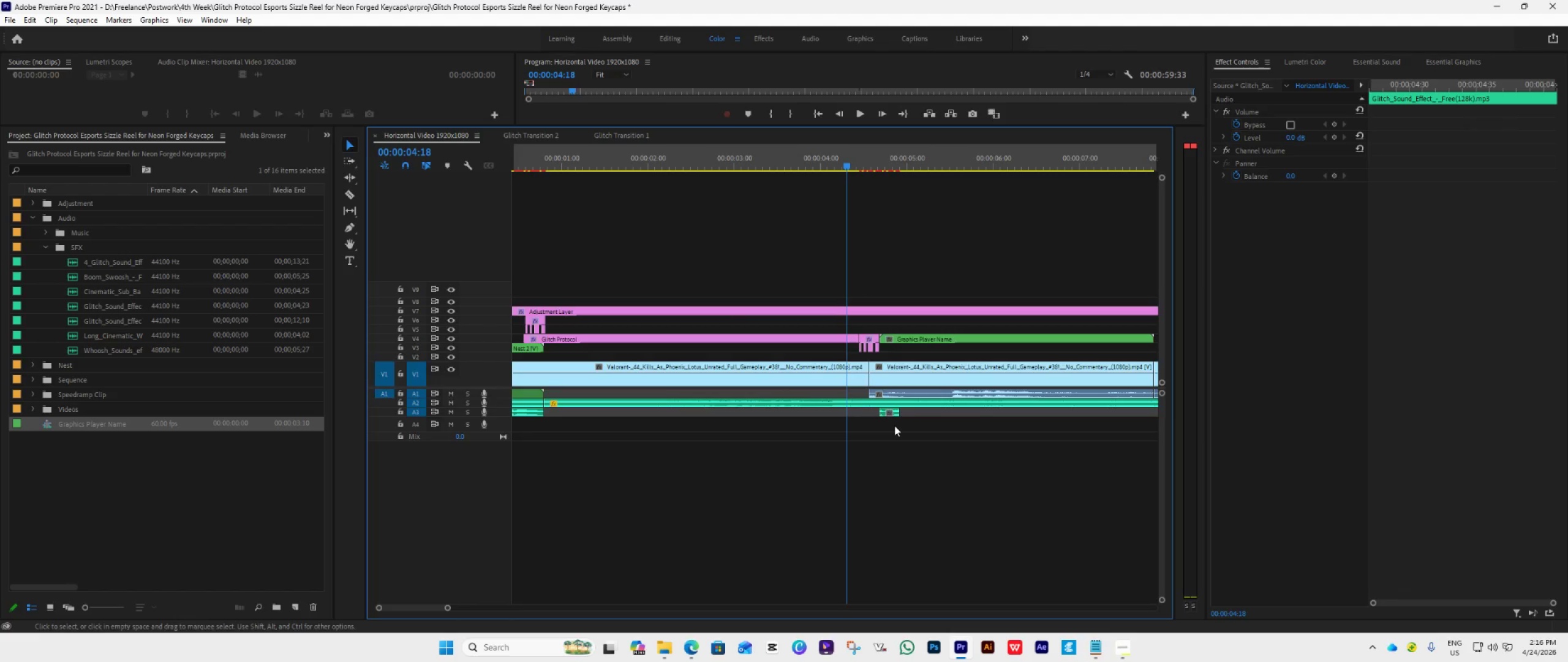 
key(Control+Z)
 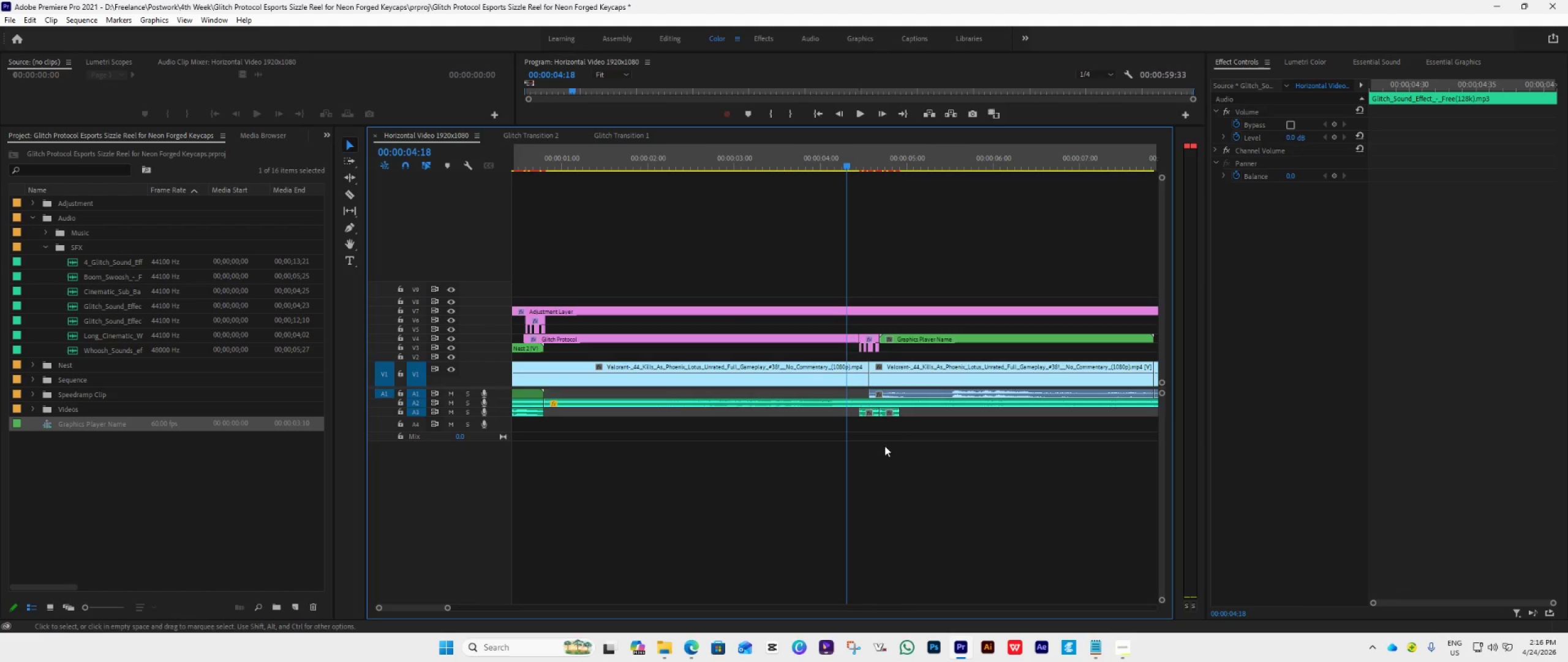 
left_click([895, 408])
 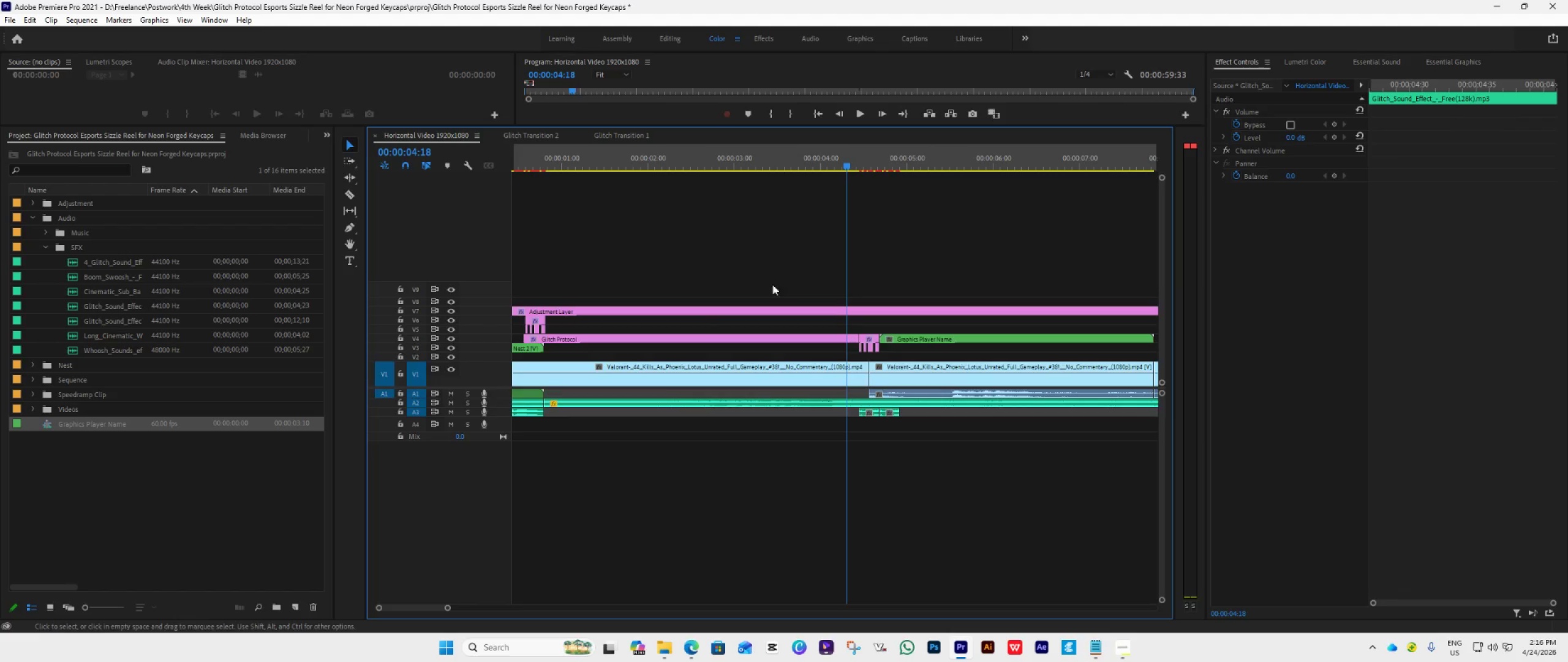 
left_click([937, 425])
 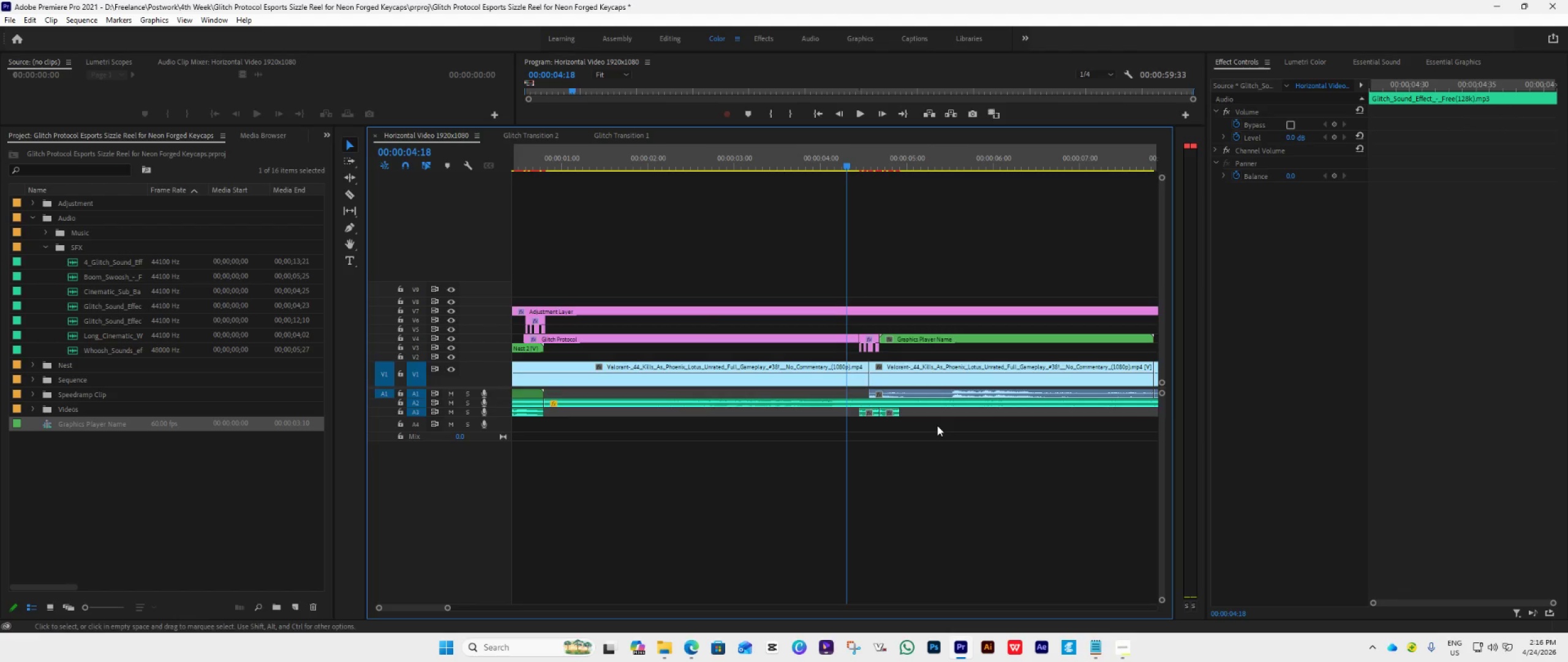 
key(Control+Z)
 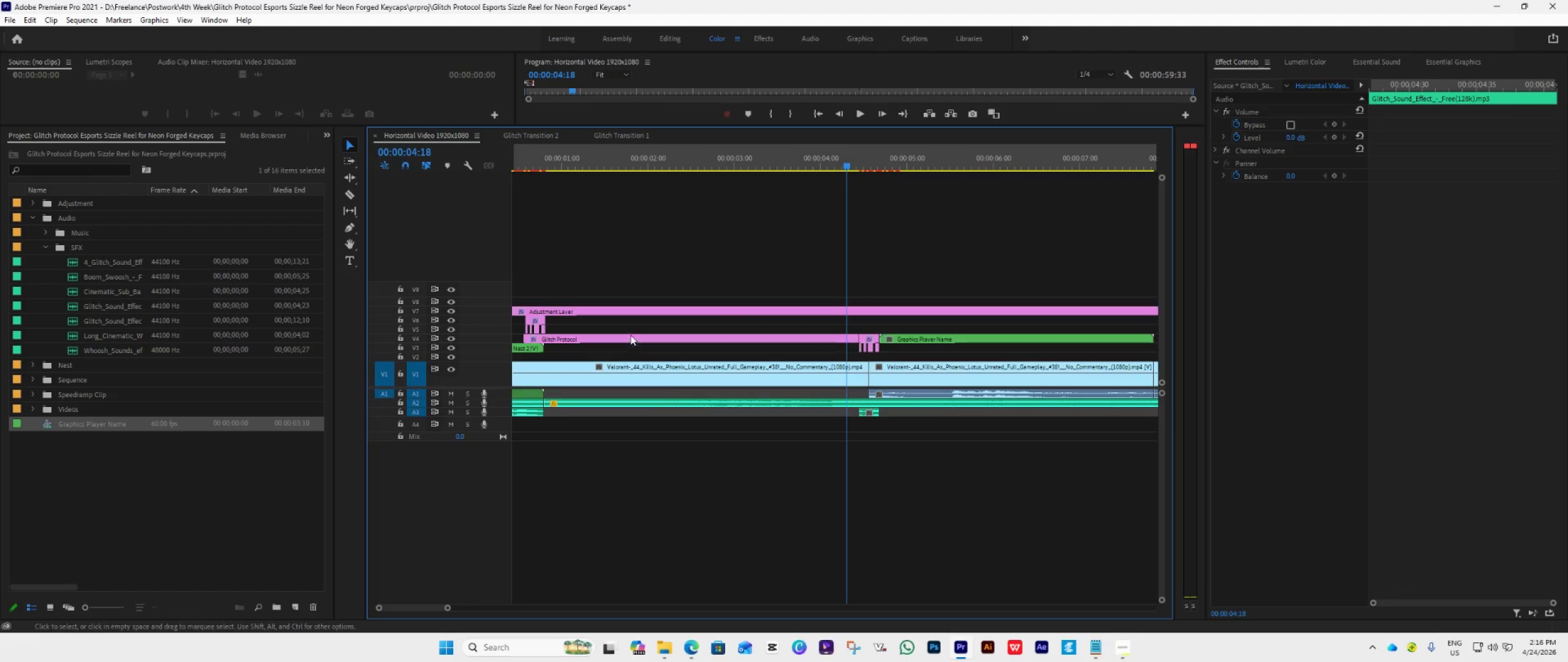 
wait(5.78)
 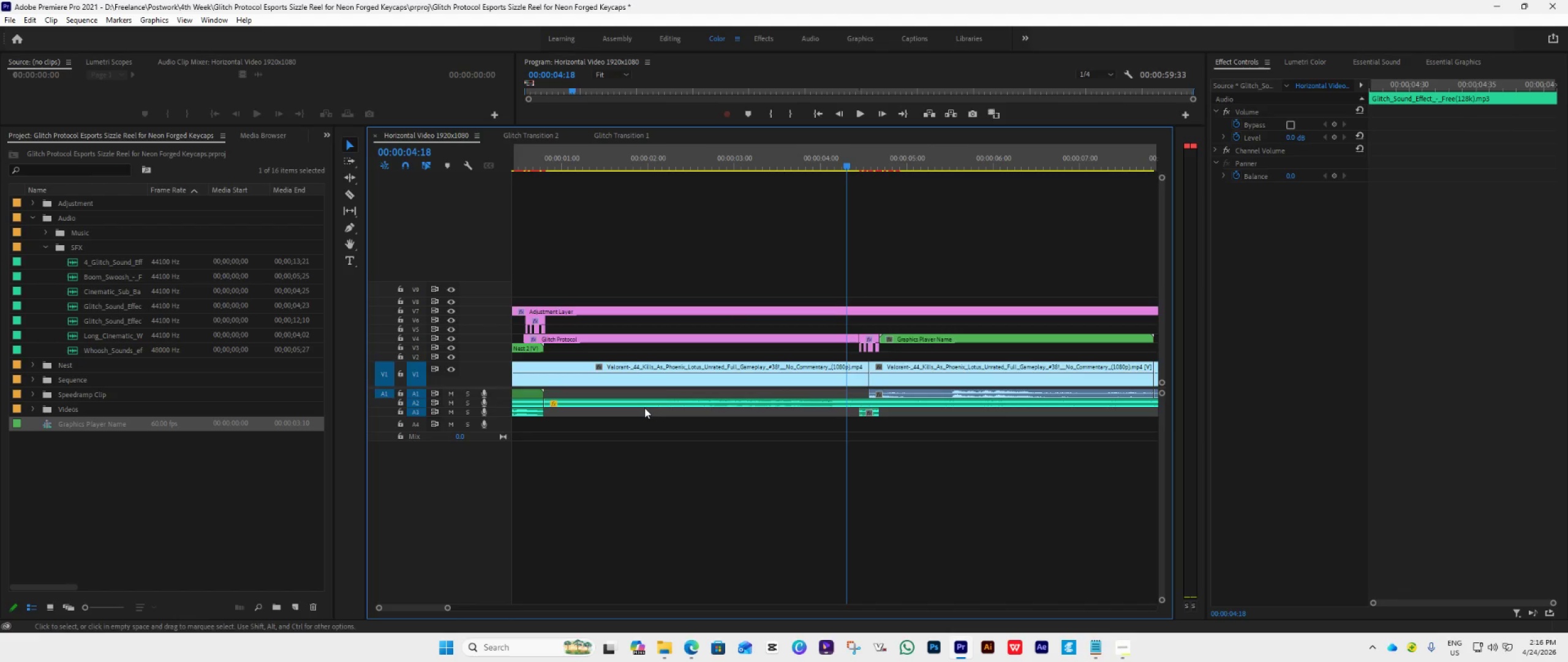 
left_click_drag(start_coordinate=[661, 325], to_coordinate=[641, 342])
 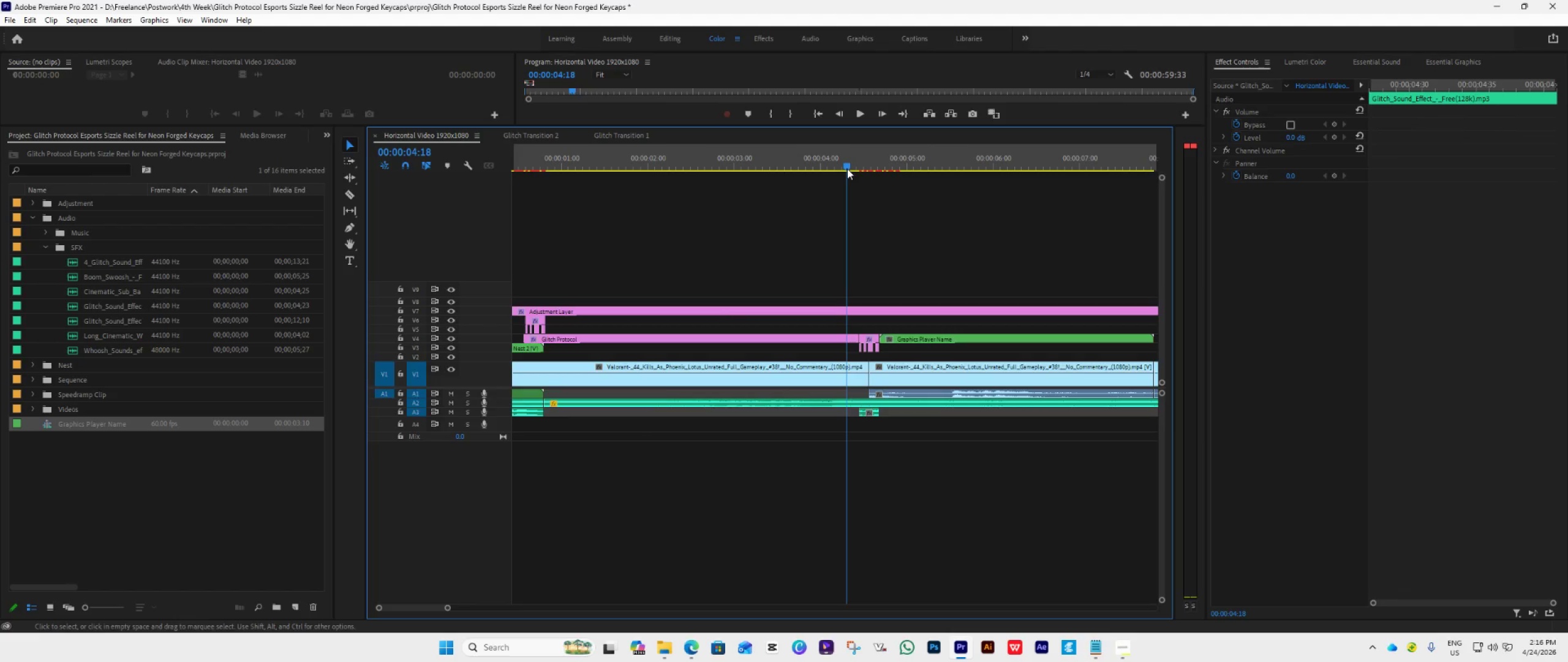 
left_click_drag(start_coordinate=[846, 164], to_coordinate=[720, 208])
 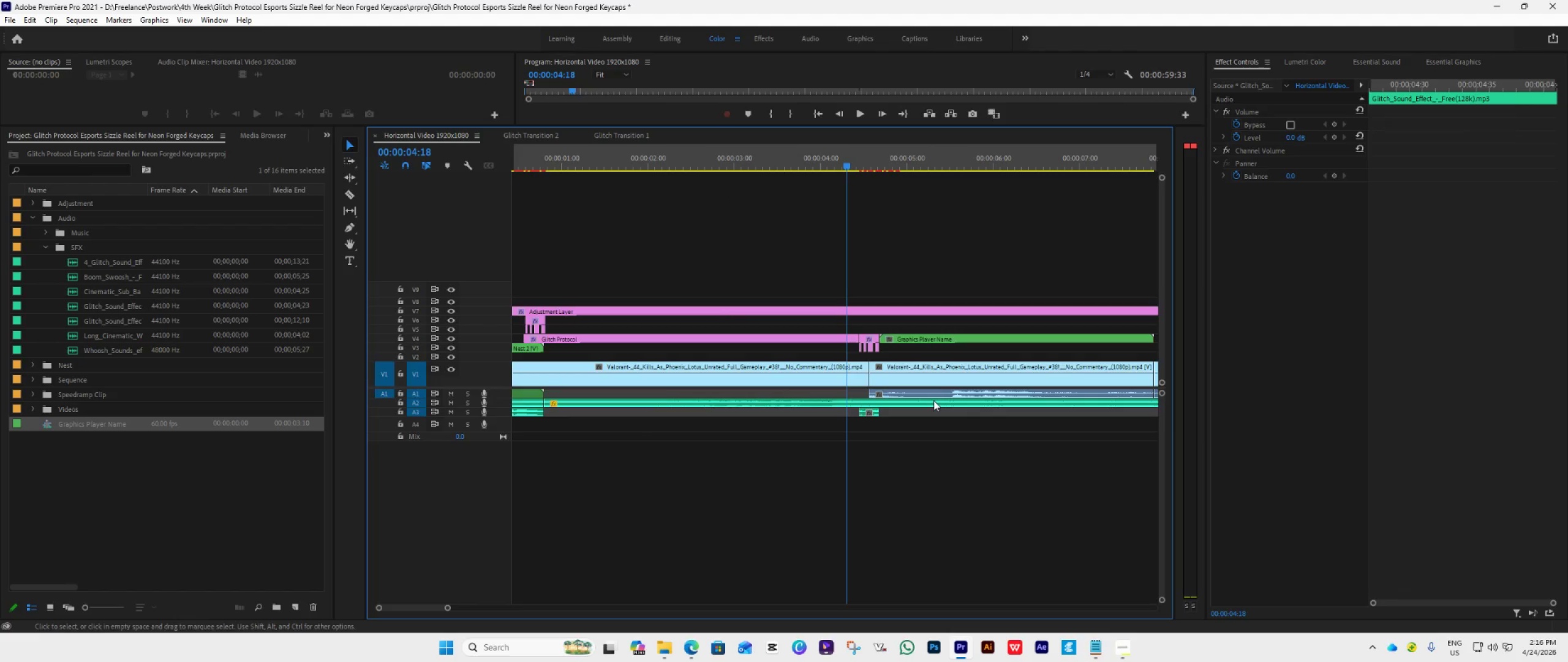 
key(Control+S)
 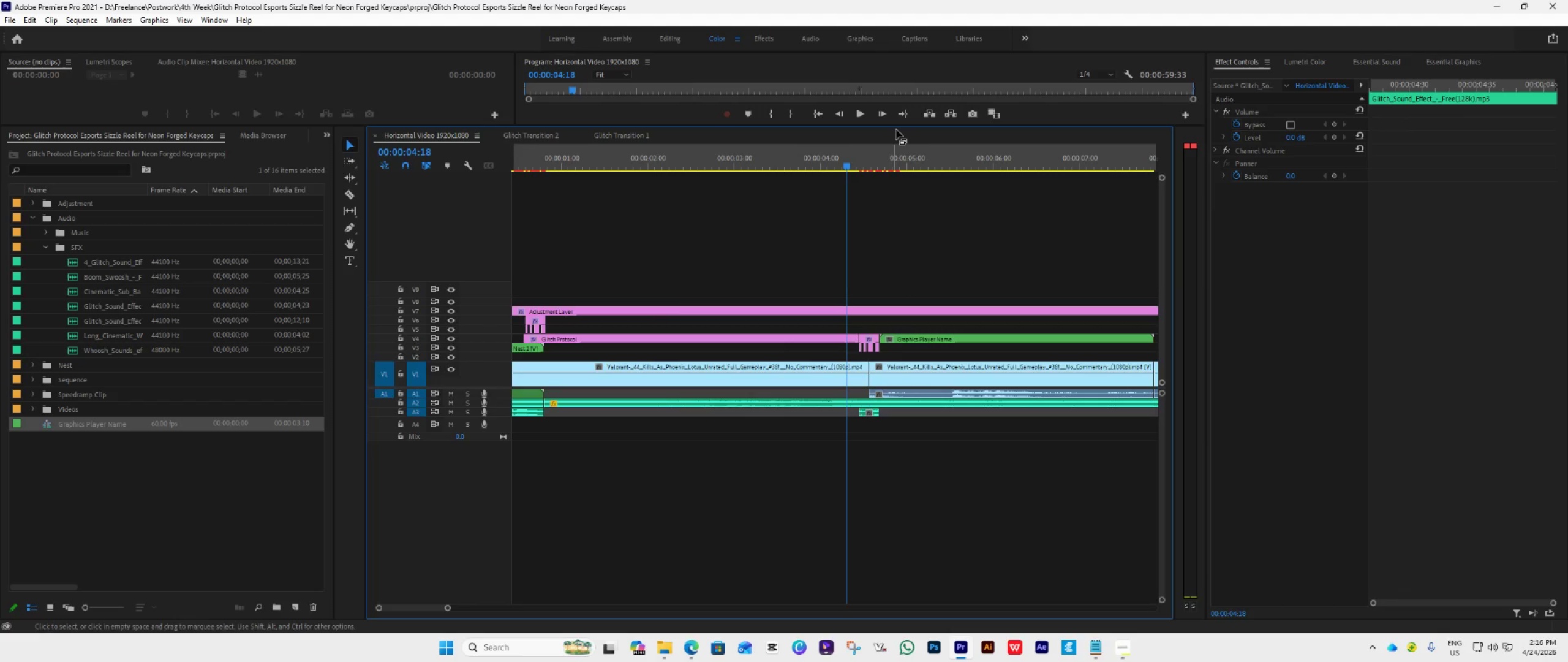 
left_click_drag(start_coordinate=[897, 124], to_coordinate=[916, 357])
 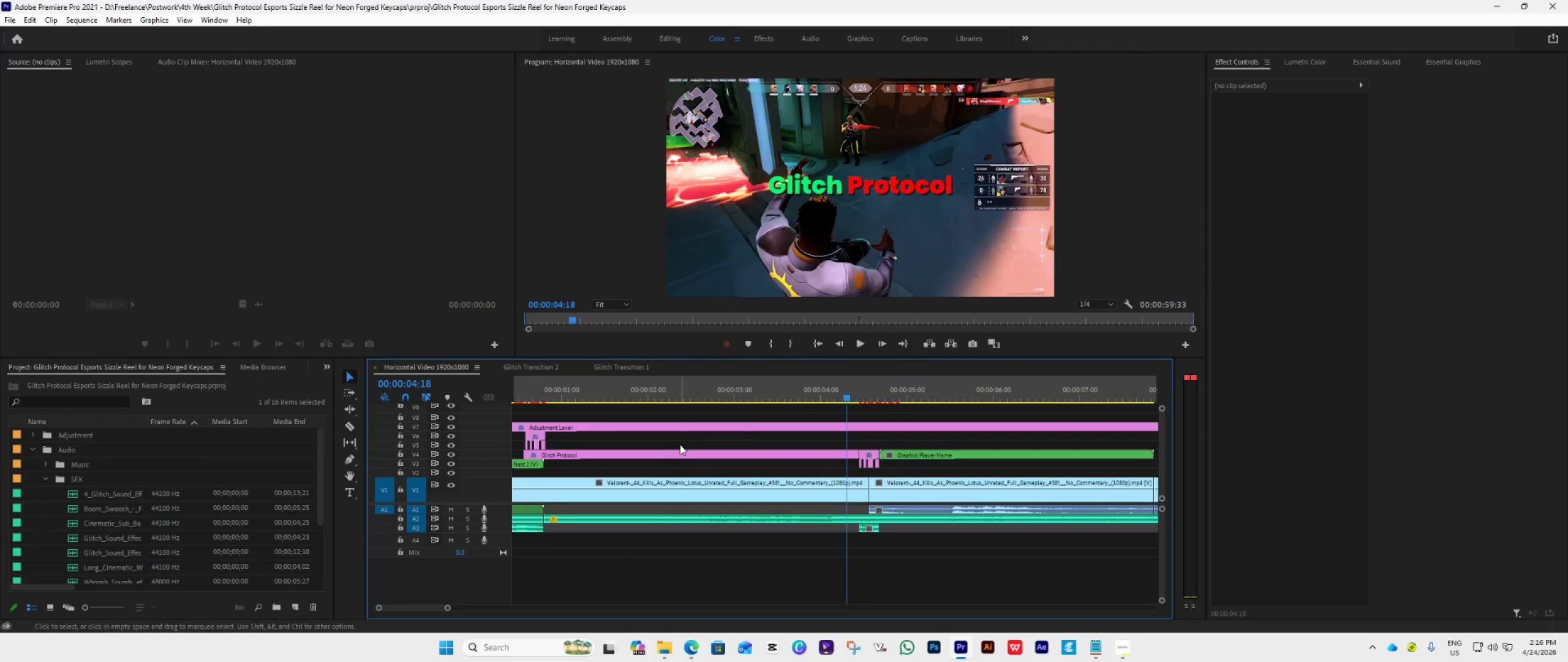 
left_click_drag(start_coordinate=[679, 443], to_coordinate=[523, 449])
 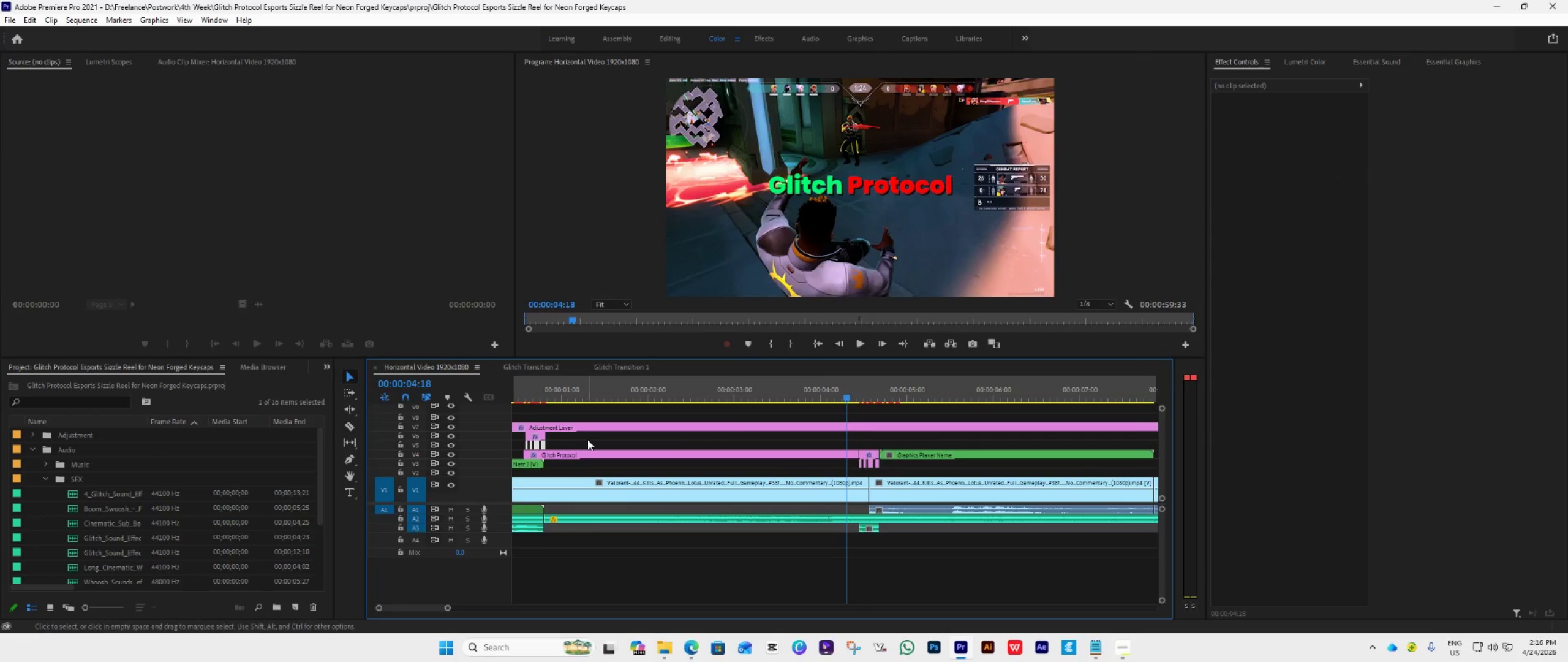 
left_click_drag(start_coordinate=[587, 439], to_coordinate=[529, 450])
 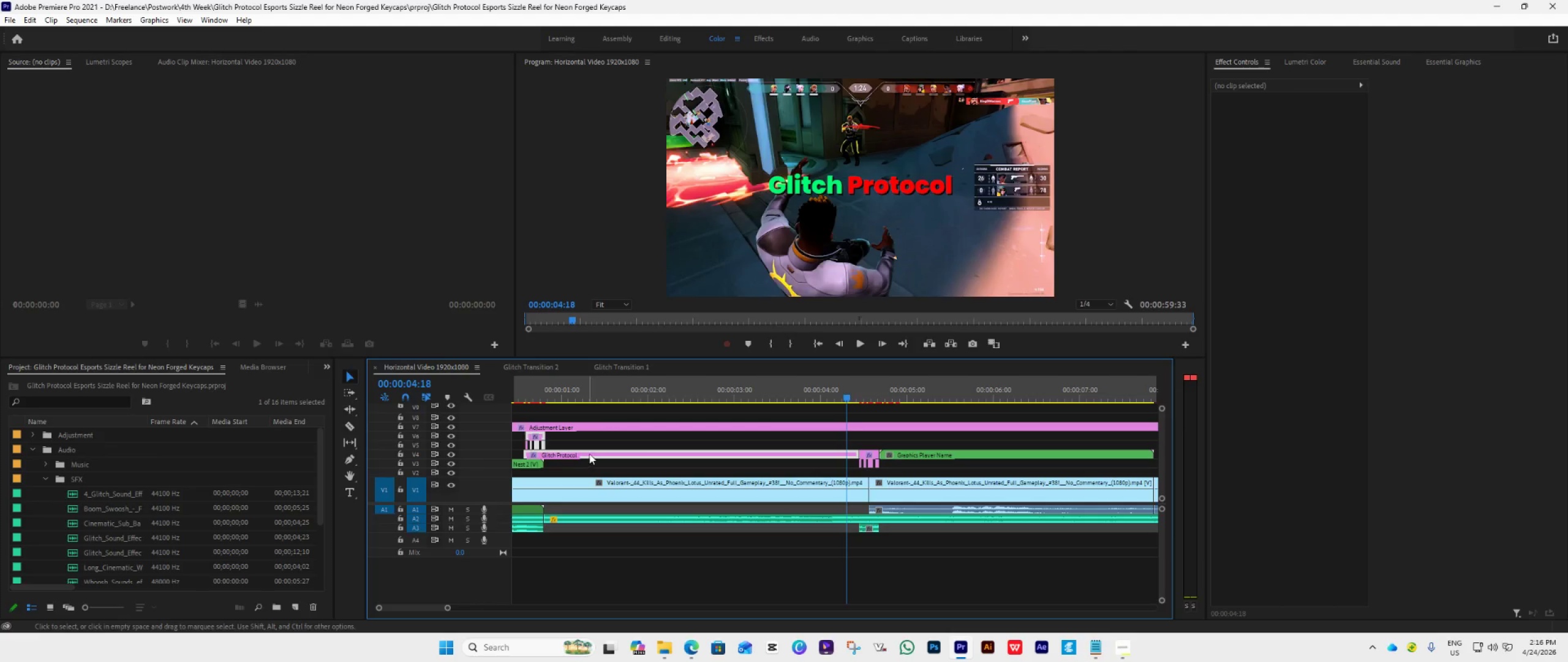 
right_click([589, 454])
 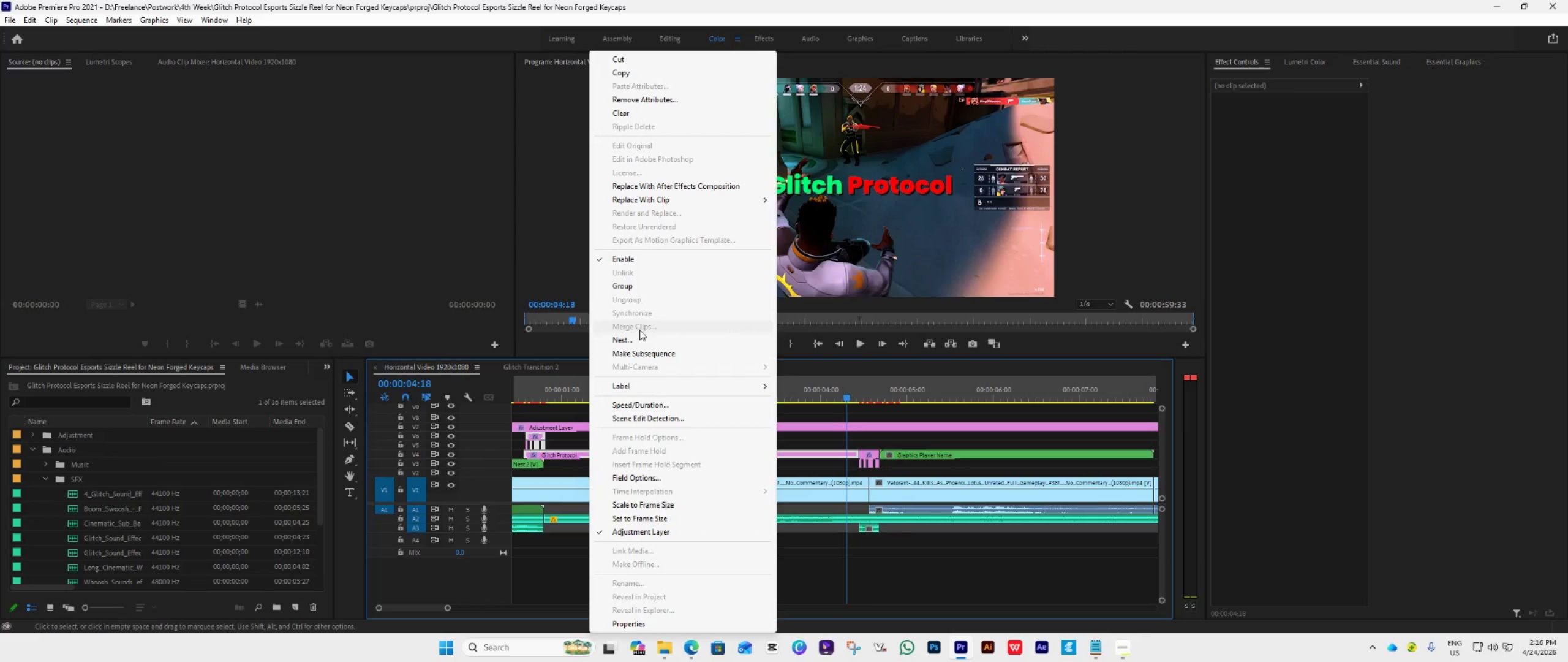 
wait(11.88)
 